 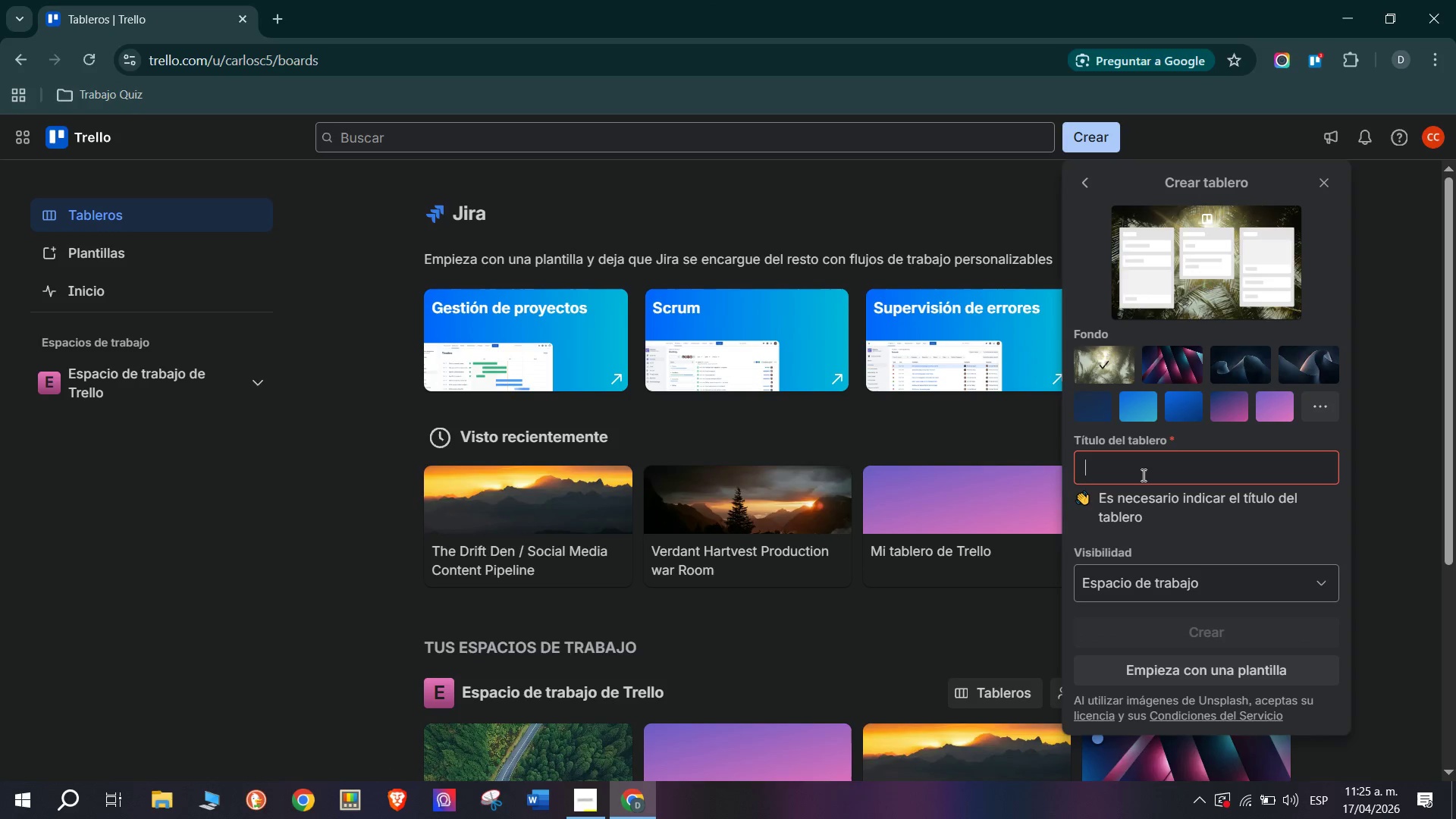 
type(Luna ^ Loom)
 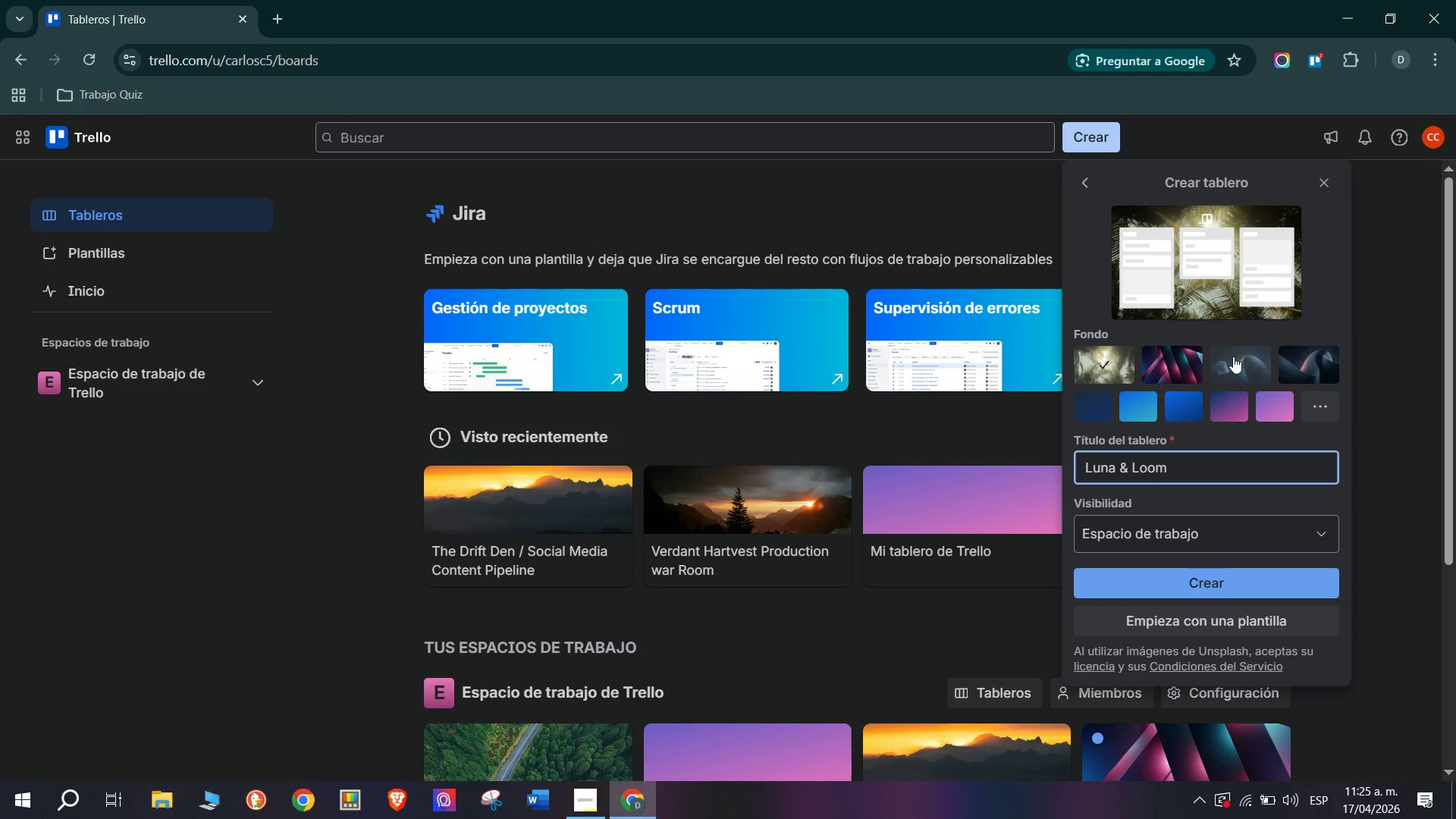 
left_click([1184, 356])
 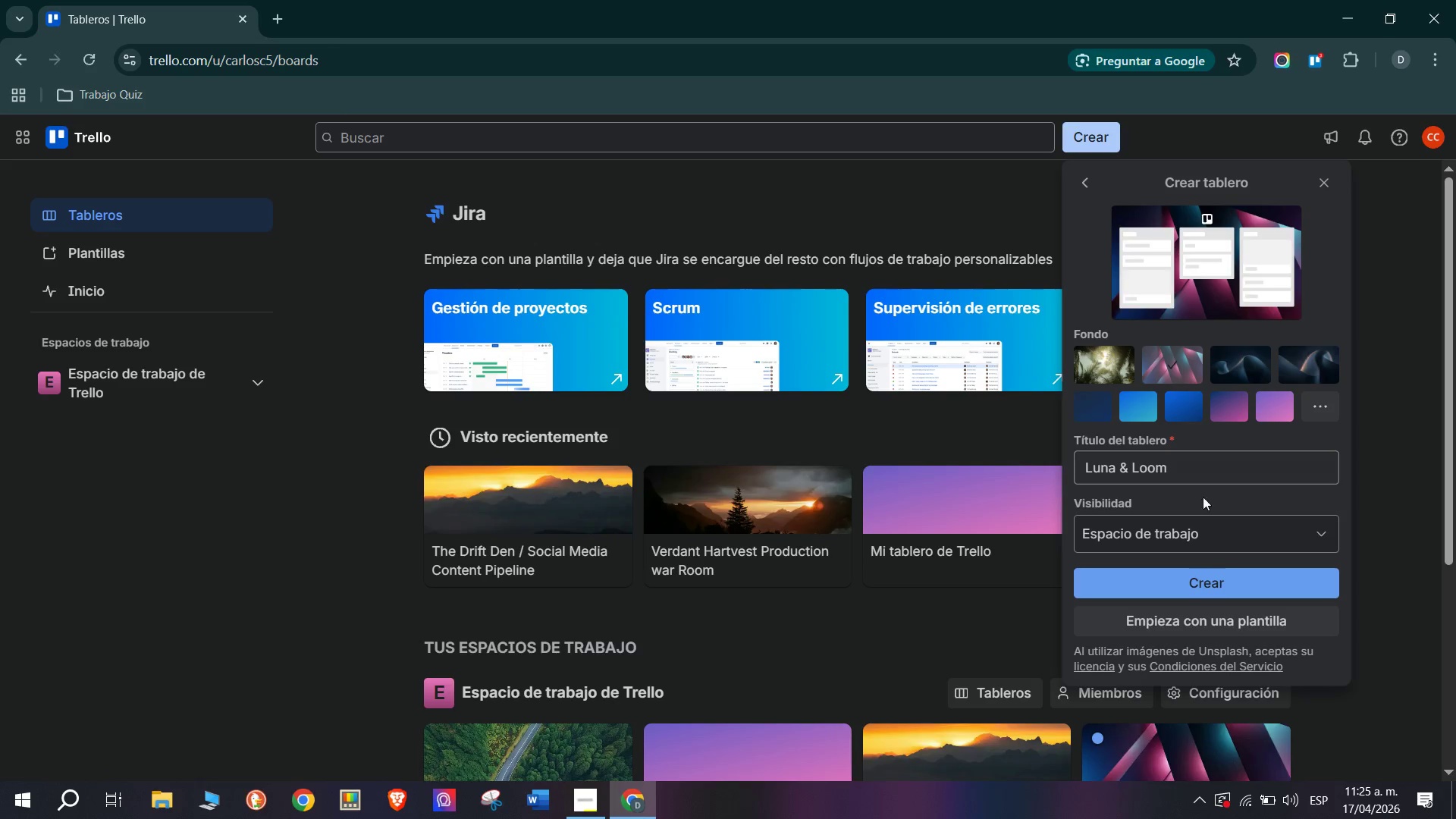 
left_click([1235, 579])
 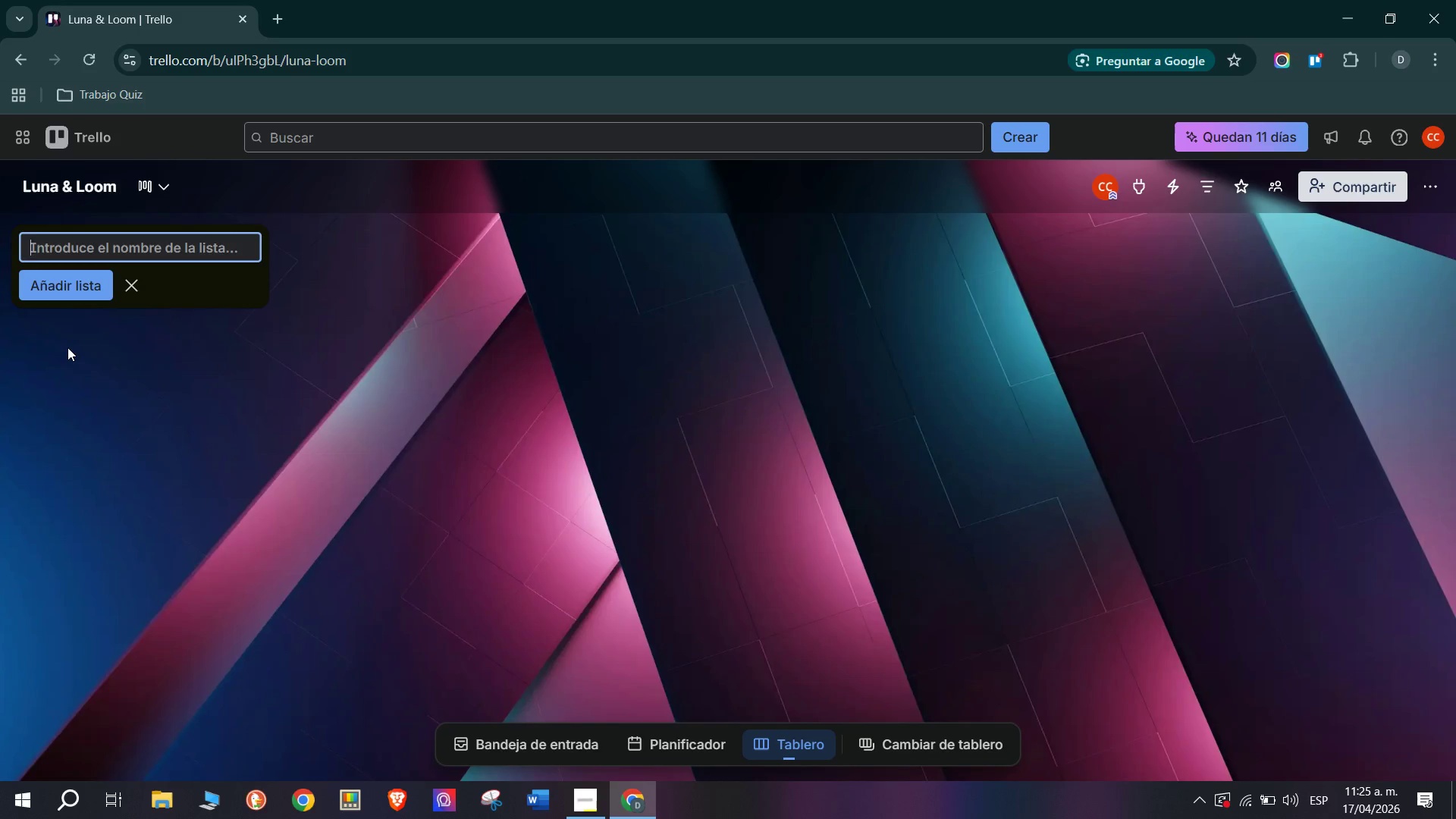 
wait(6.81)
 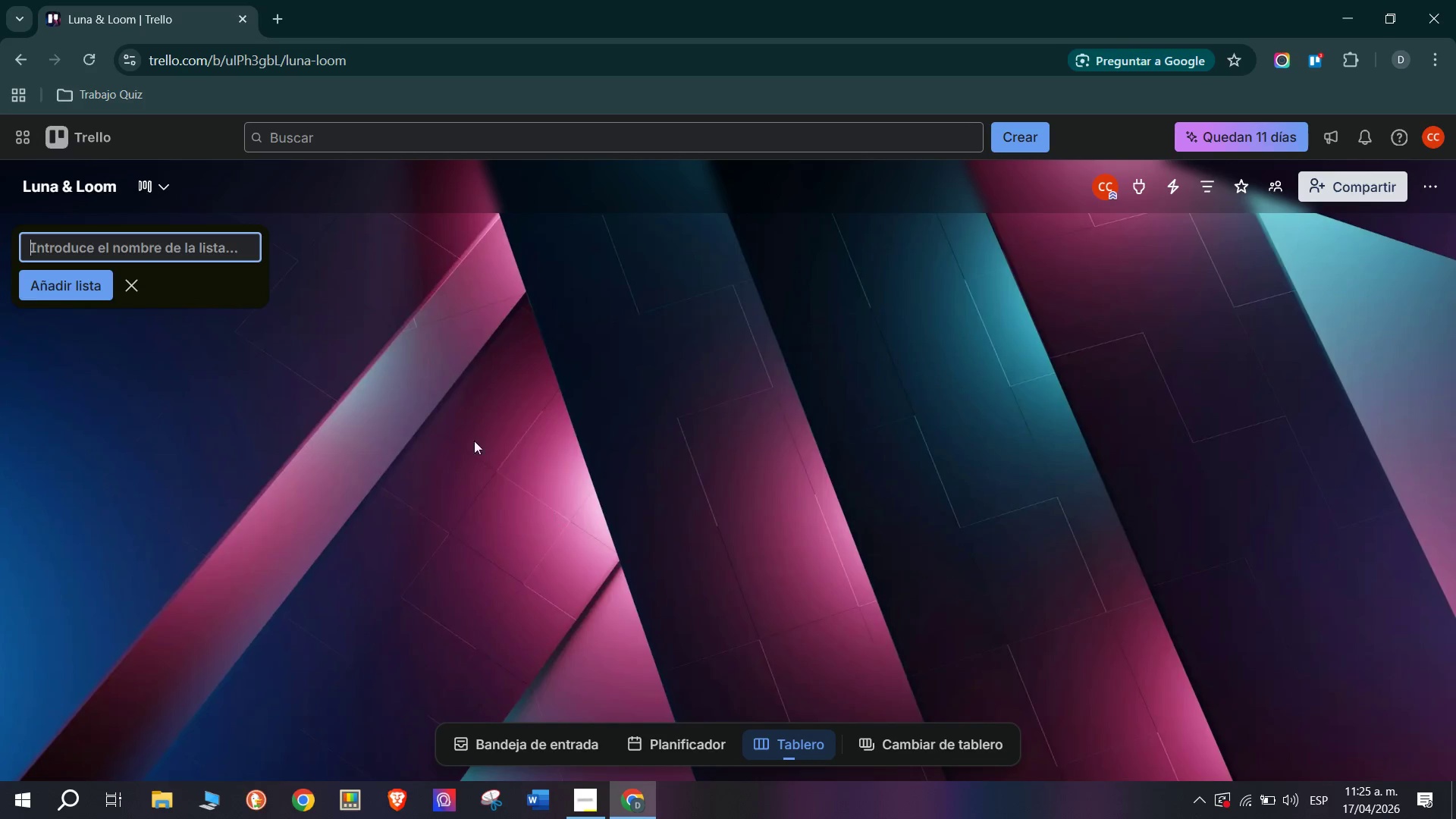 
type(Resoru)
key(Backspace)
key(Backspace)
type(urce Houb)
 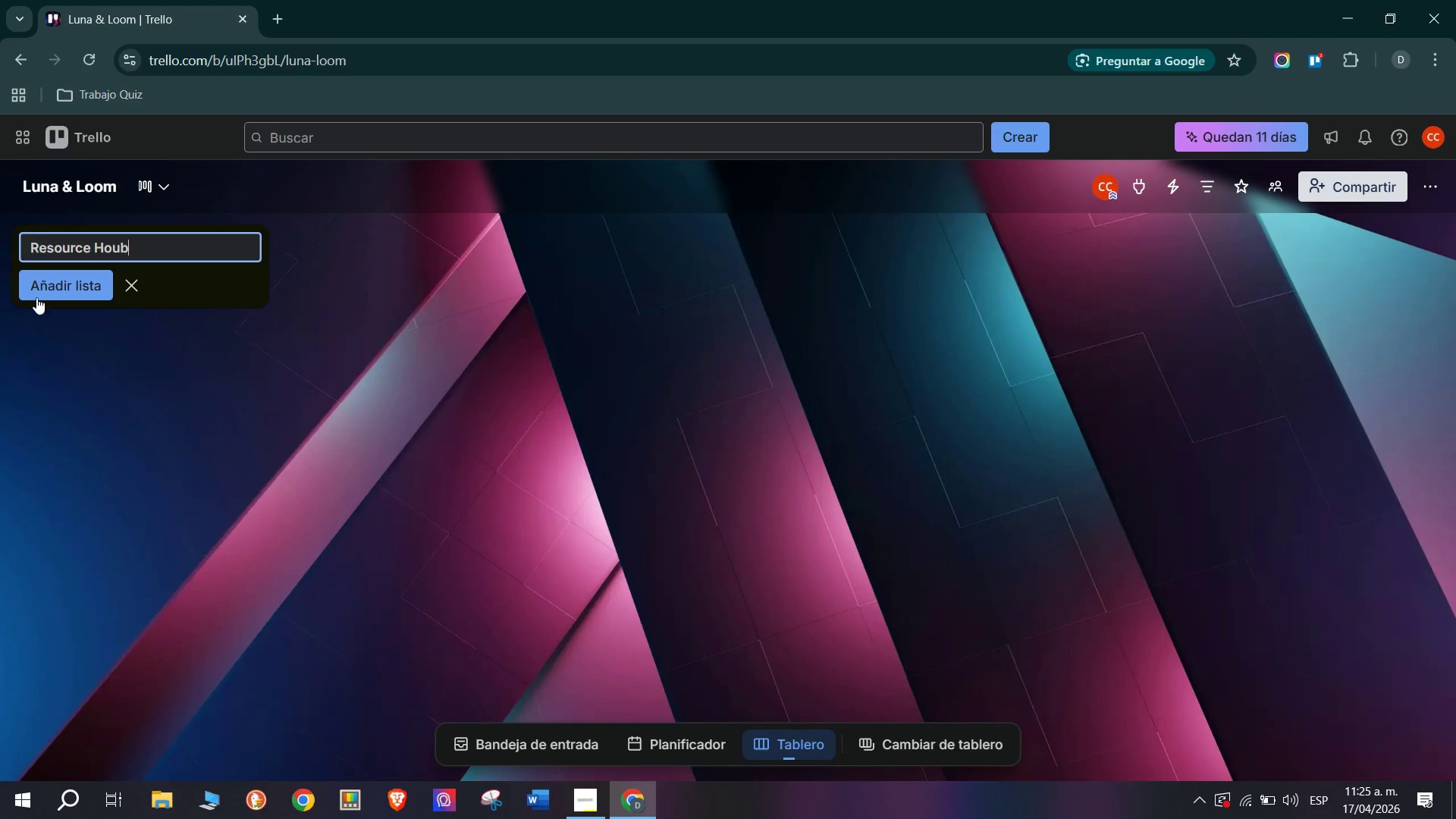 
left_click([111, 248])
 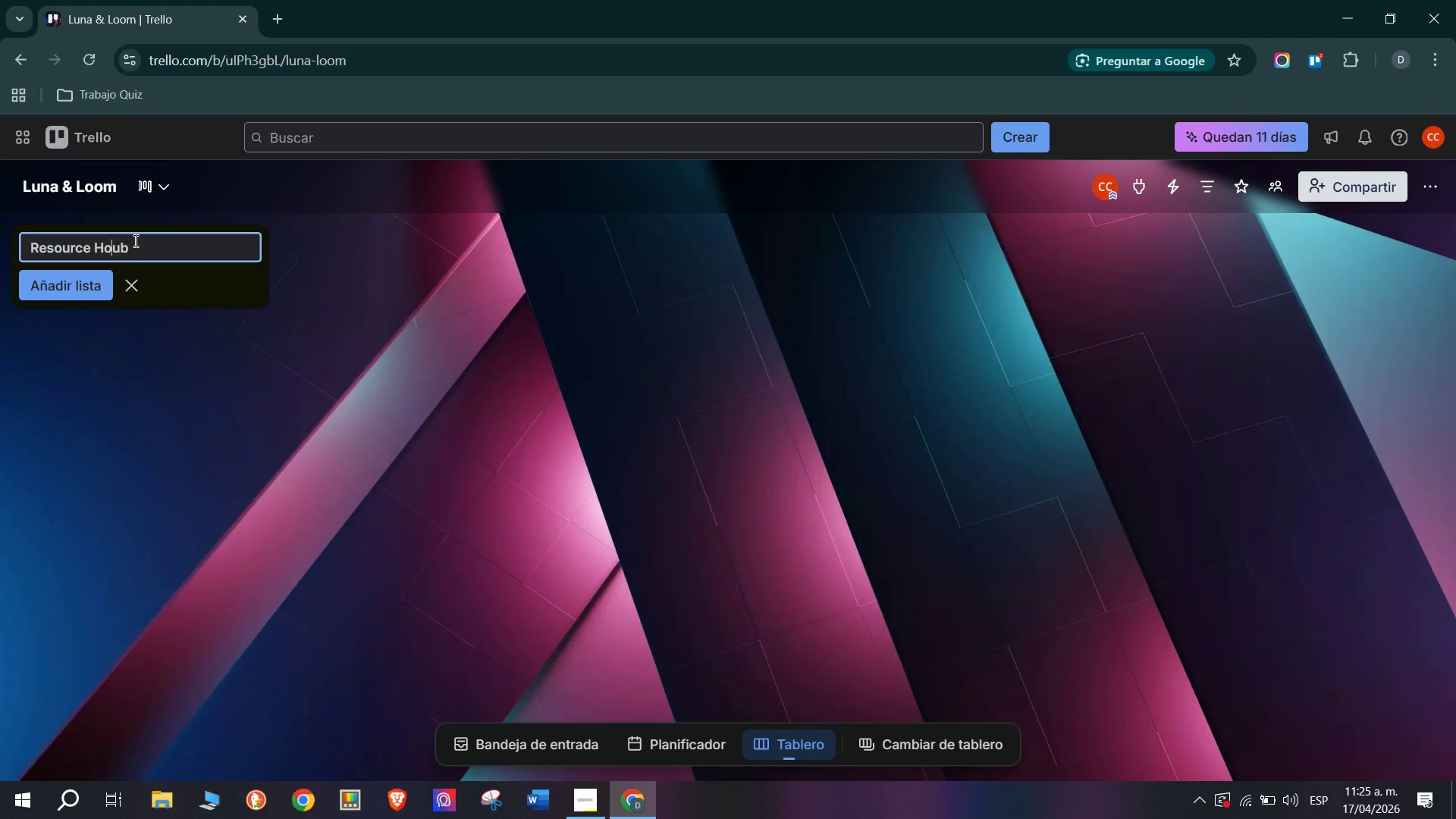 
key(Backspace)
 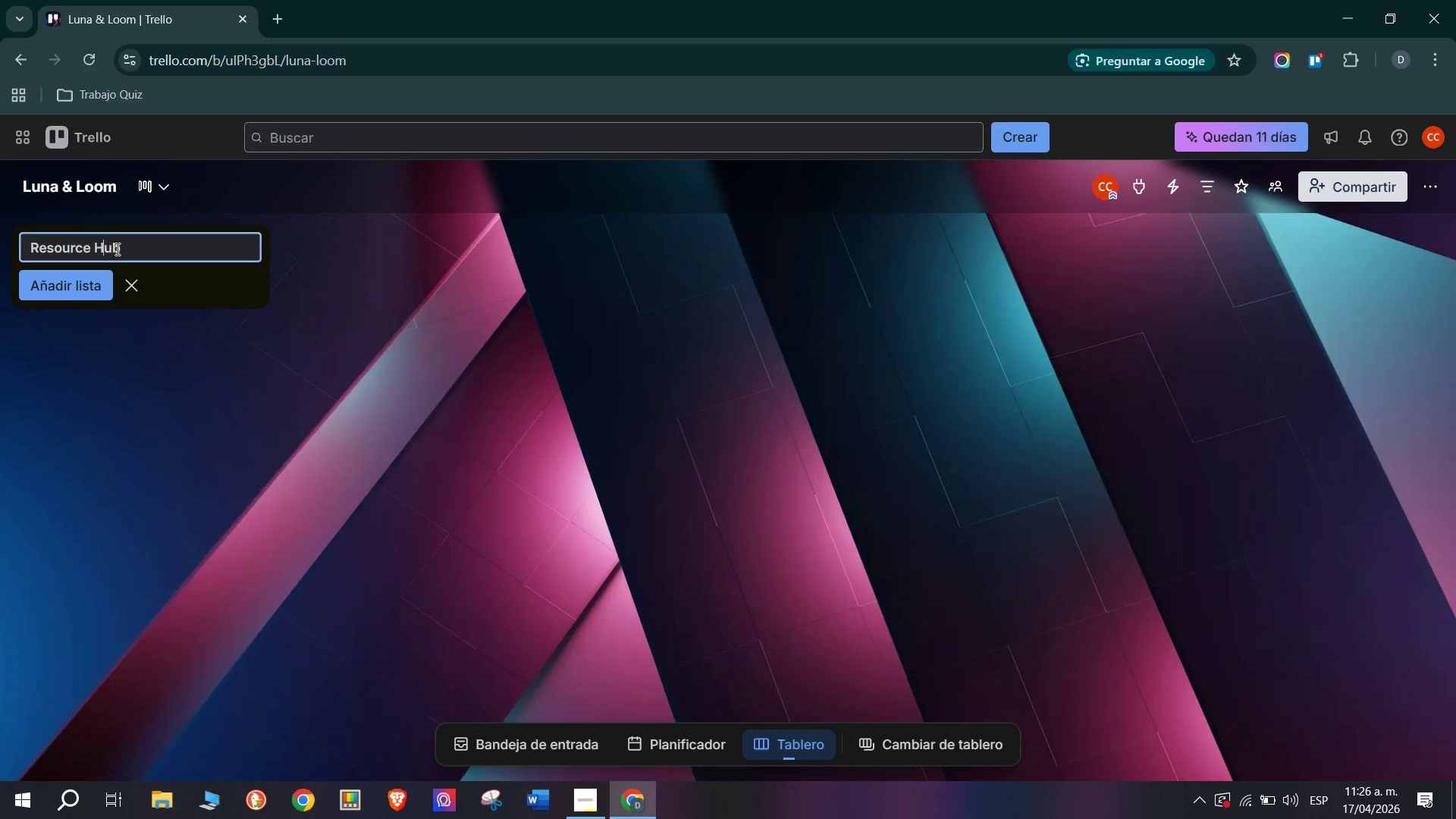 
left_click([132, 251])
 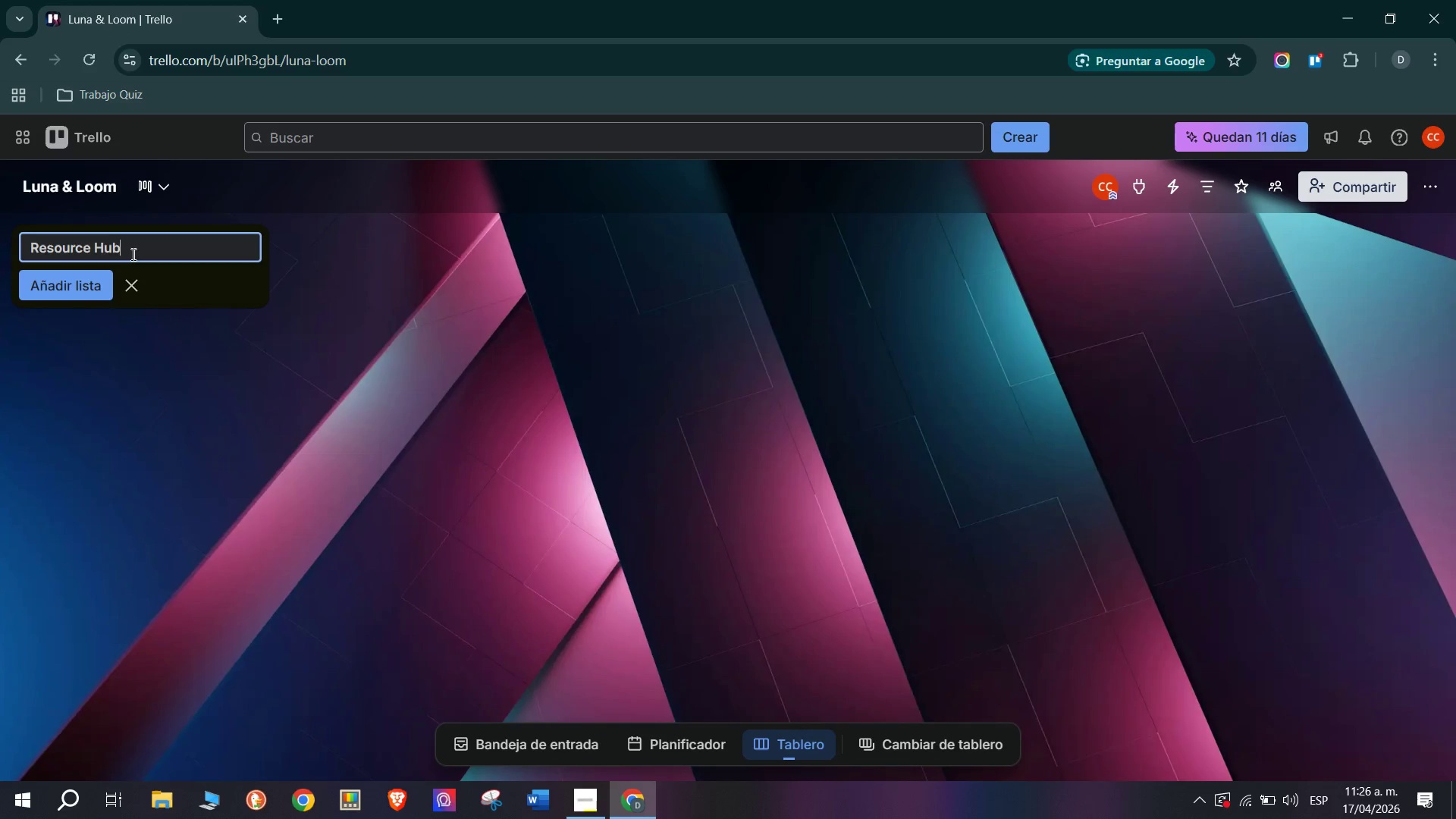 
key(Backspace)
 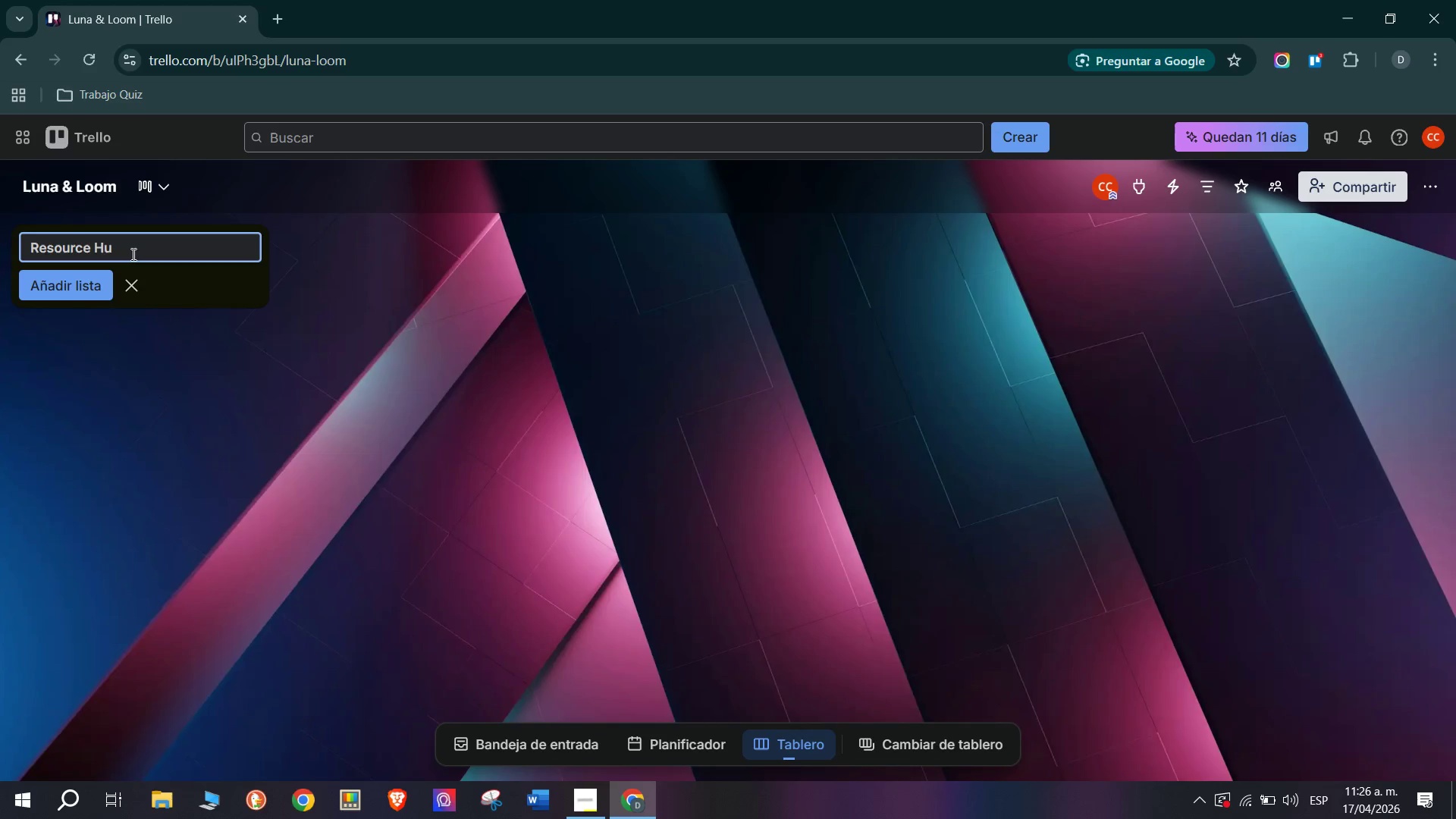 
key(CapsLock)
 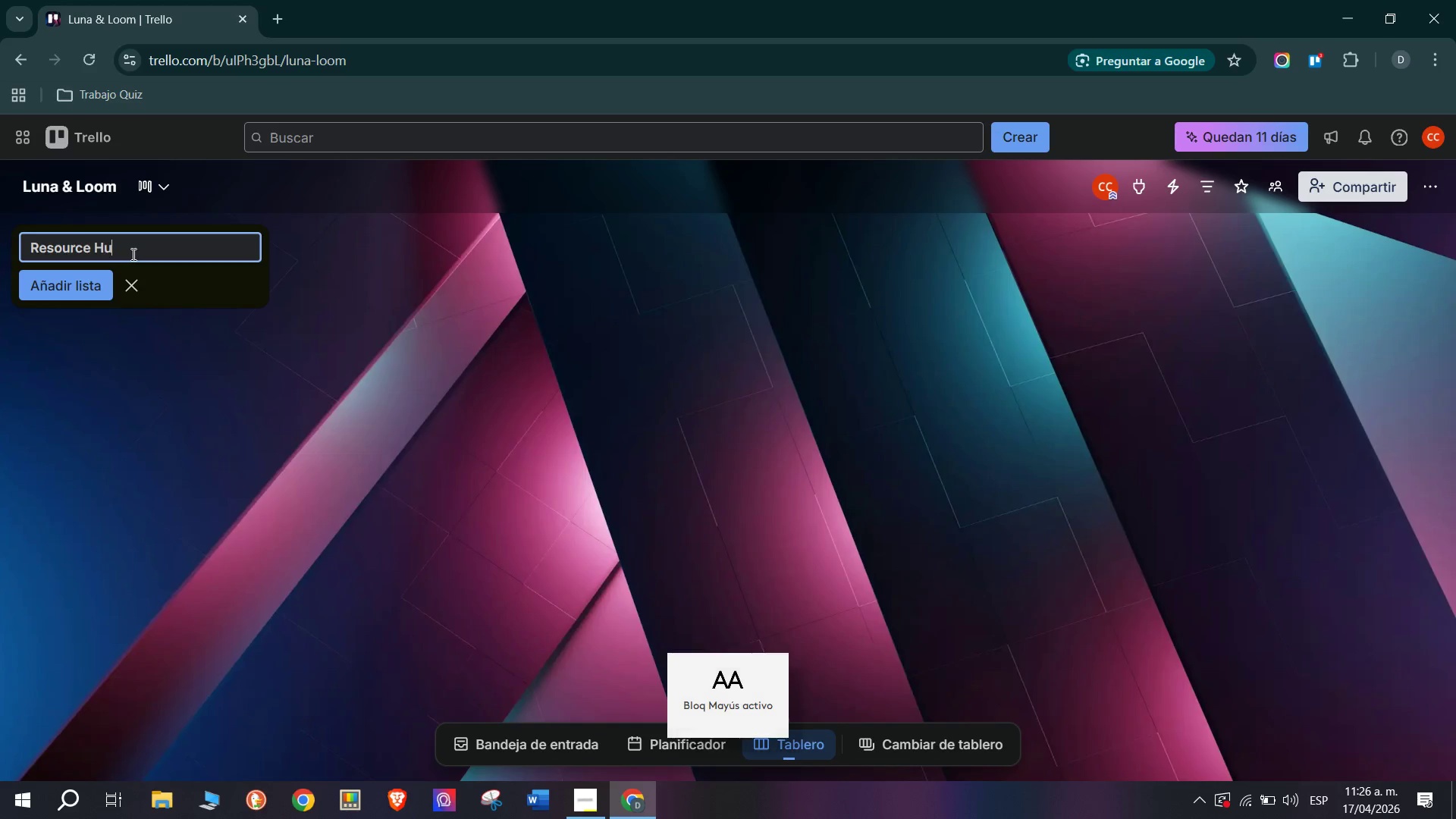 
key(B)
 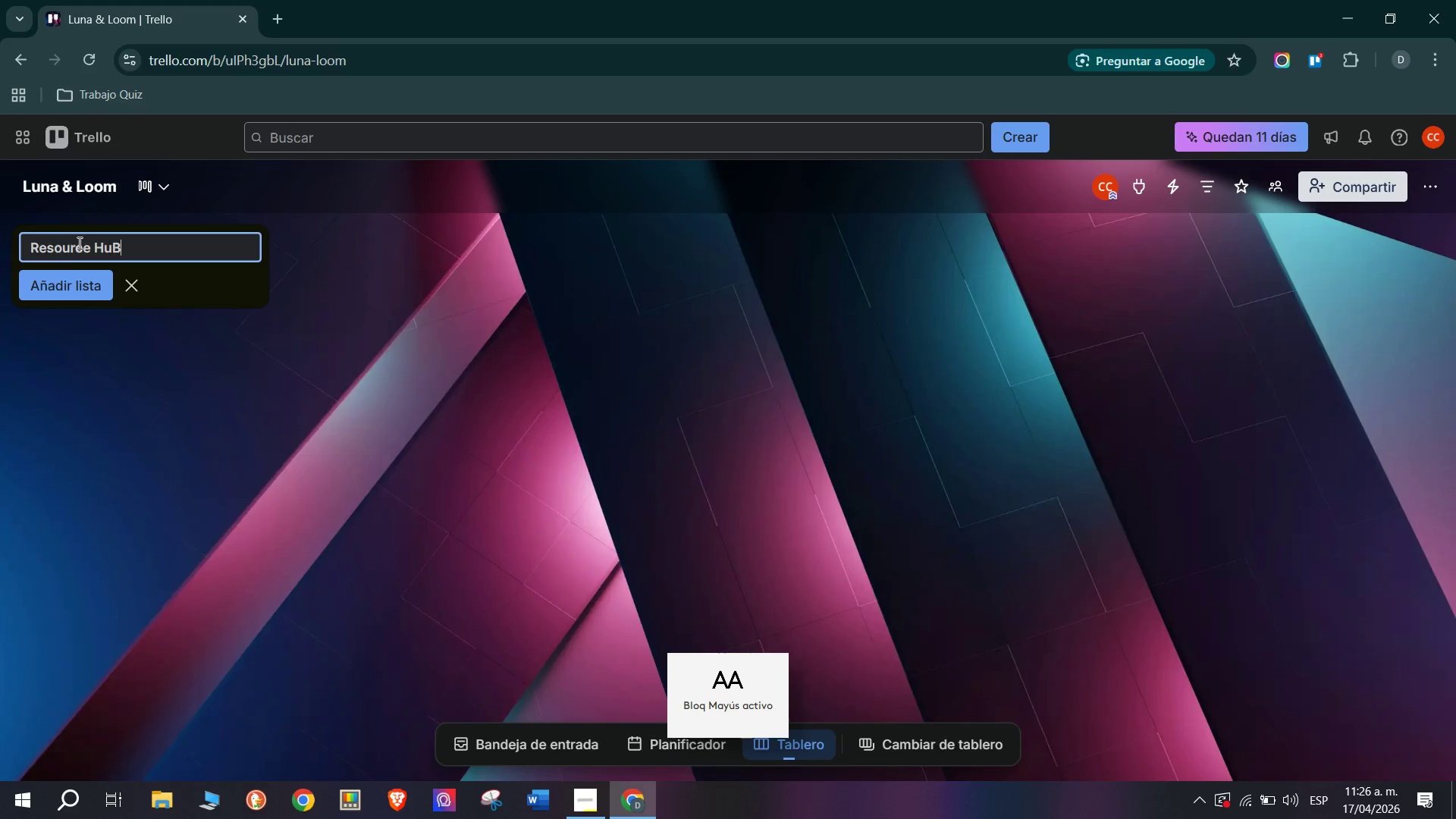 
left_click([83, 289])
 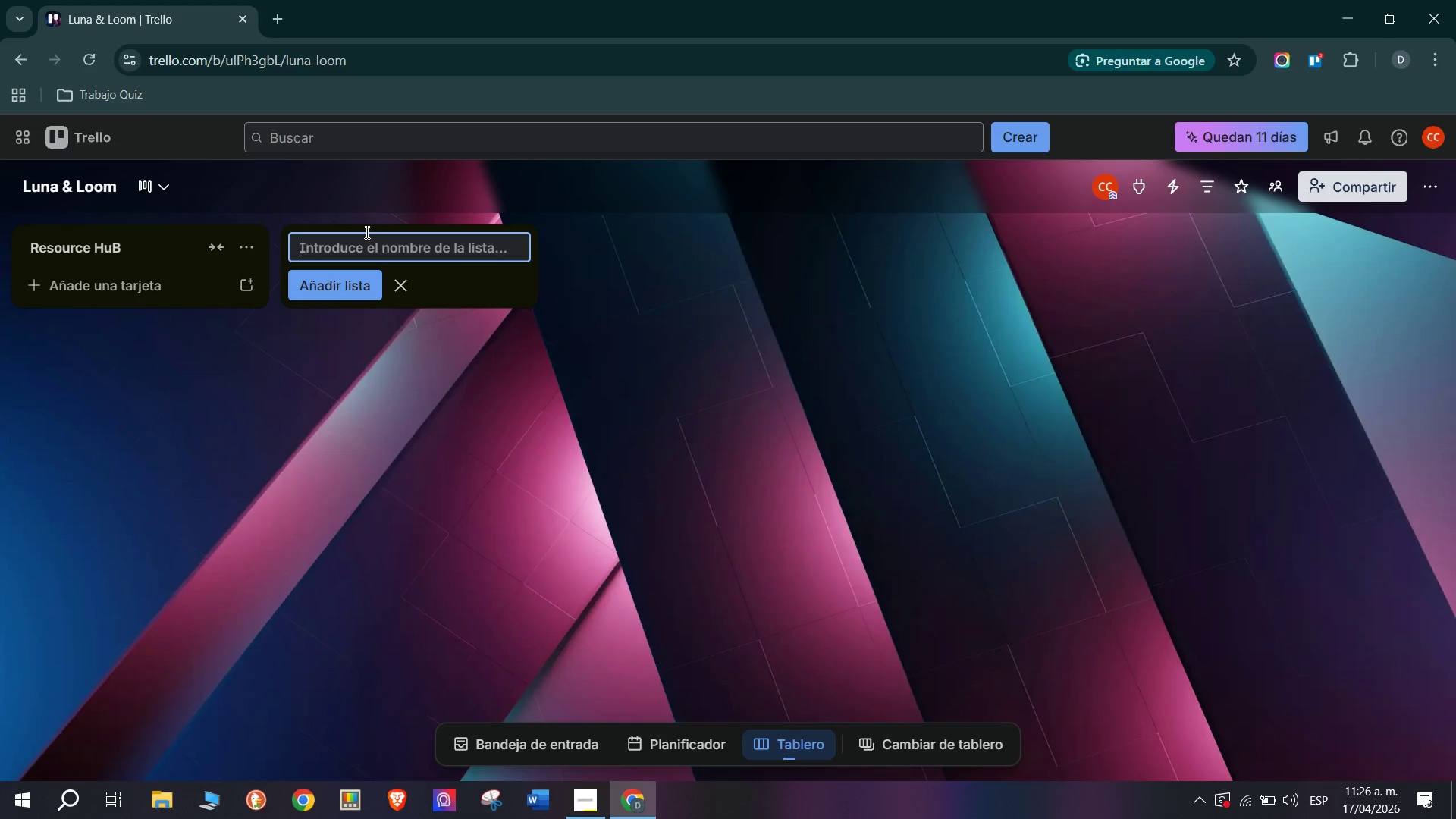 
wait(11.8)
 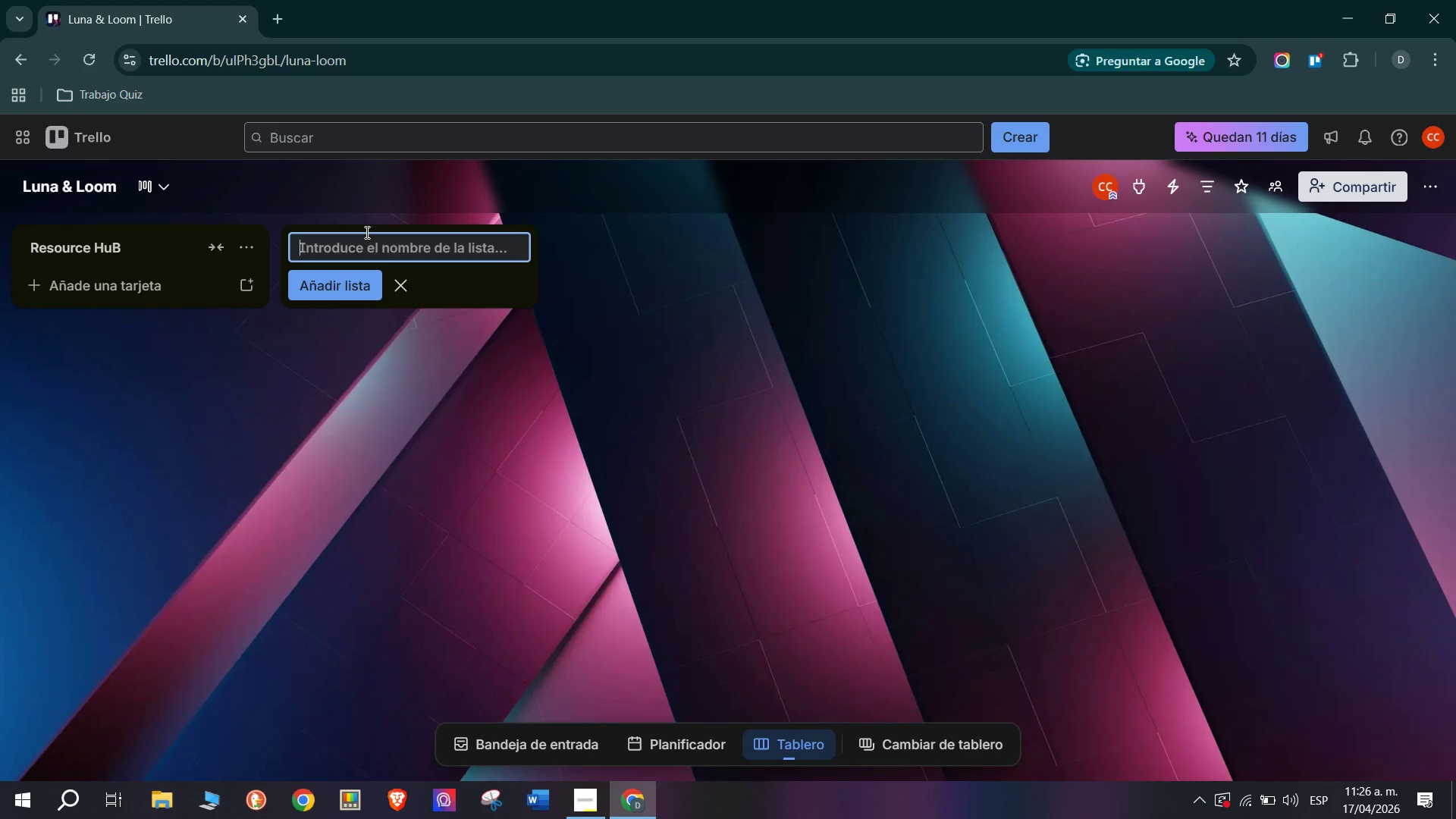 
type(Ideas & Bcklog)
 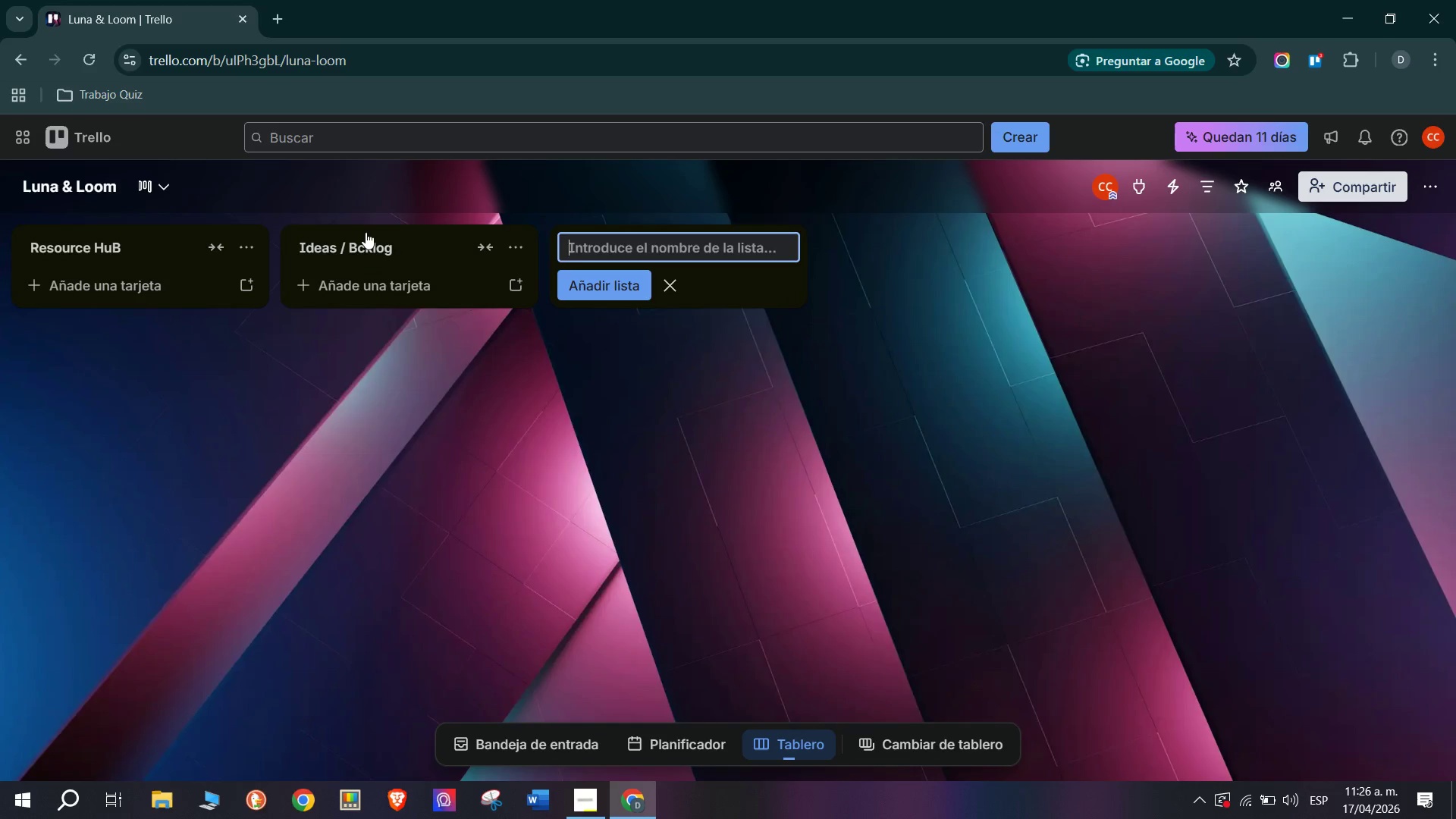 
 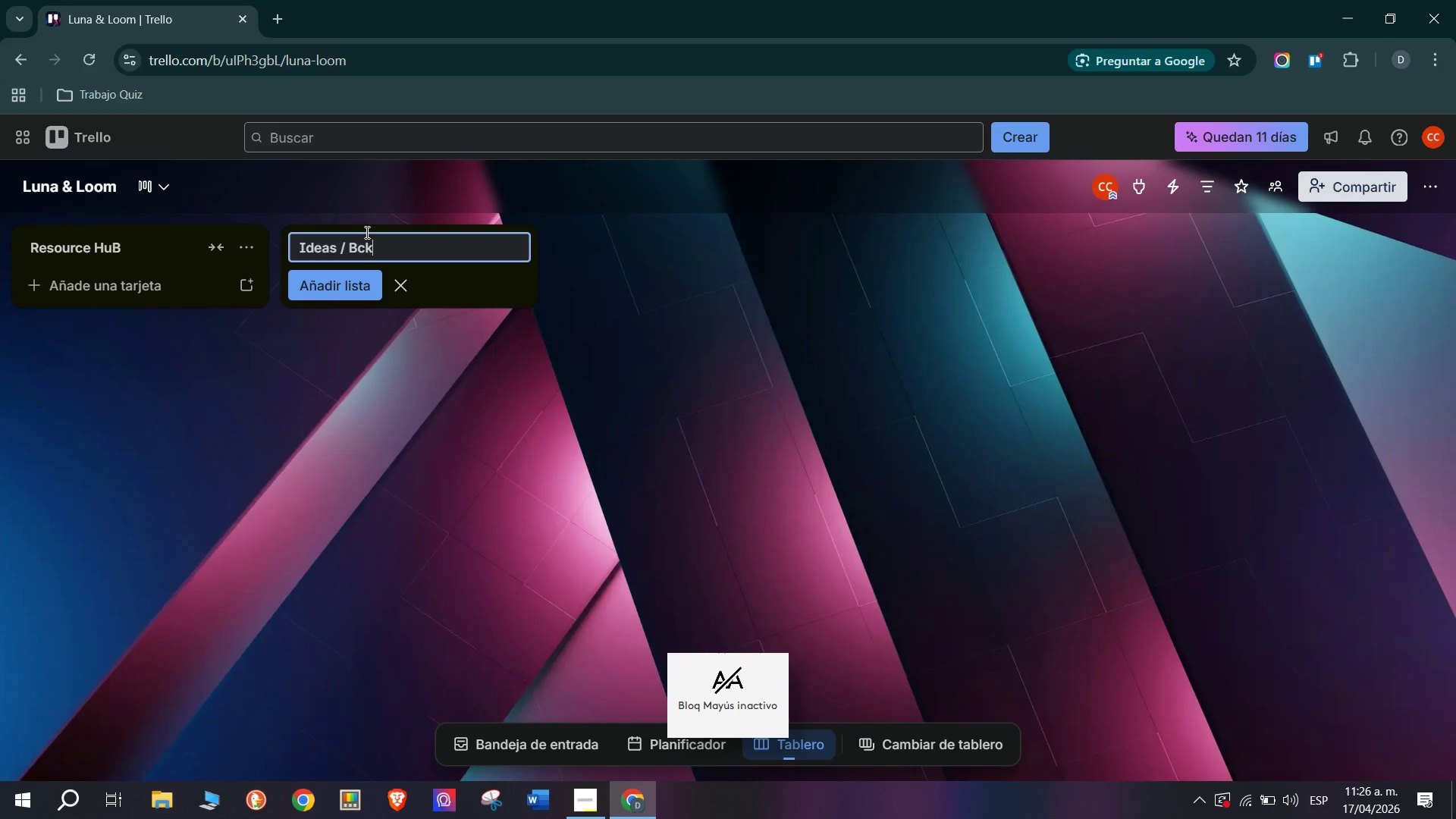 
key(Enter)
 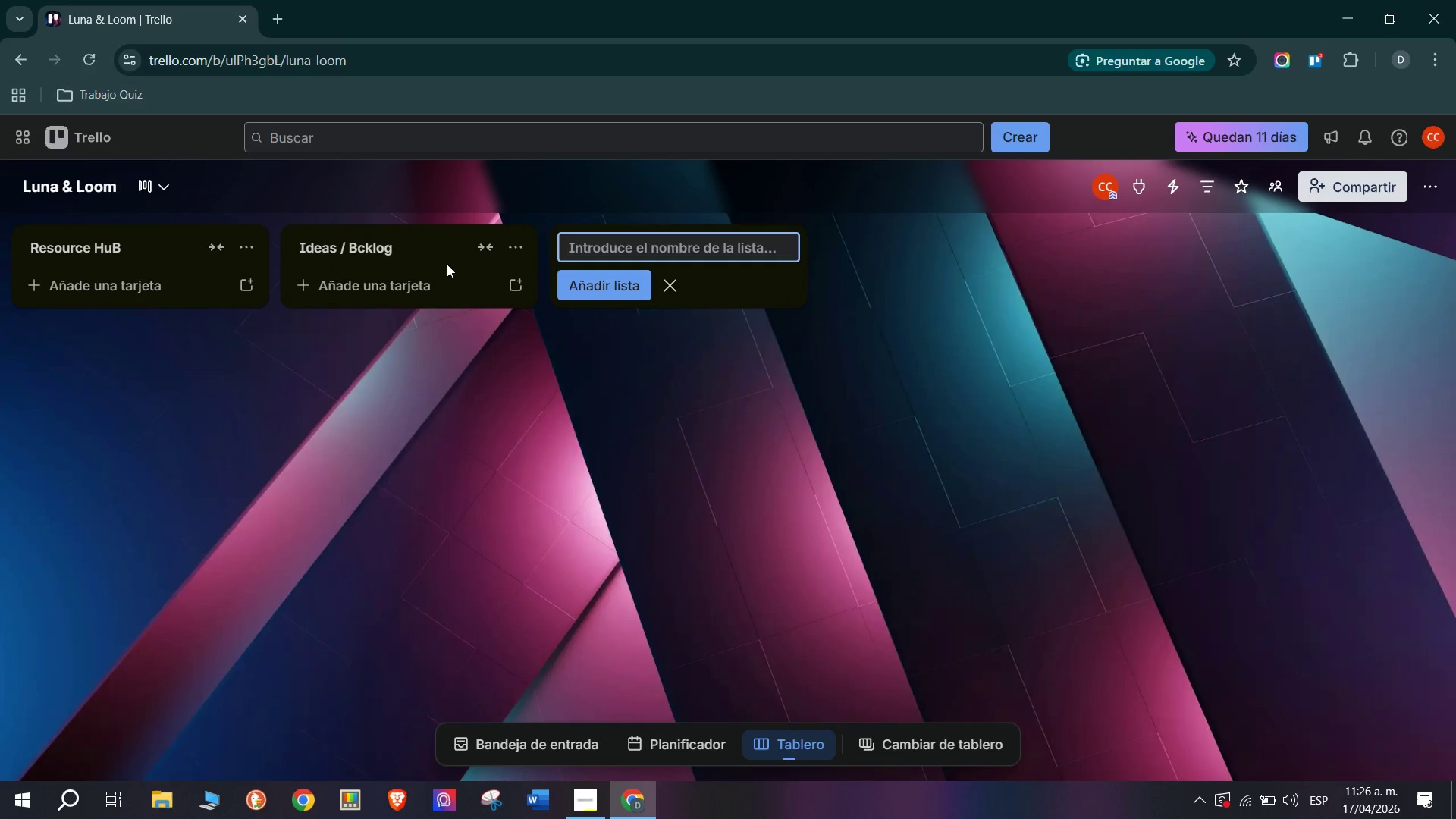 
left_click([384, 287])
 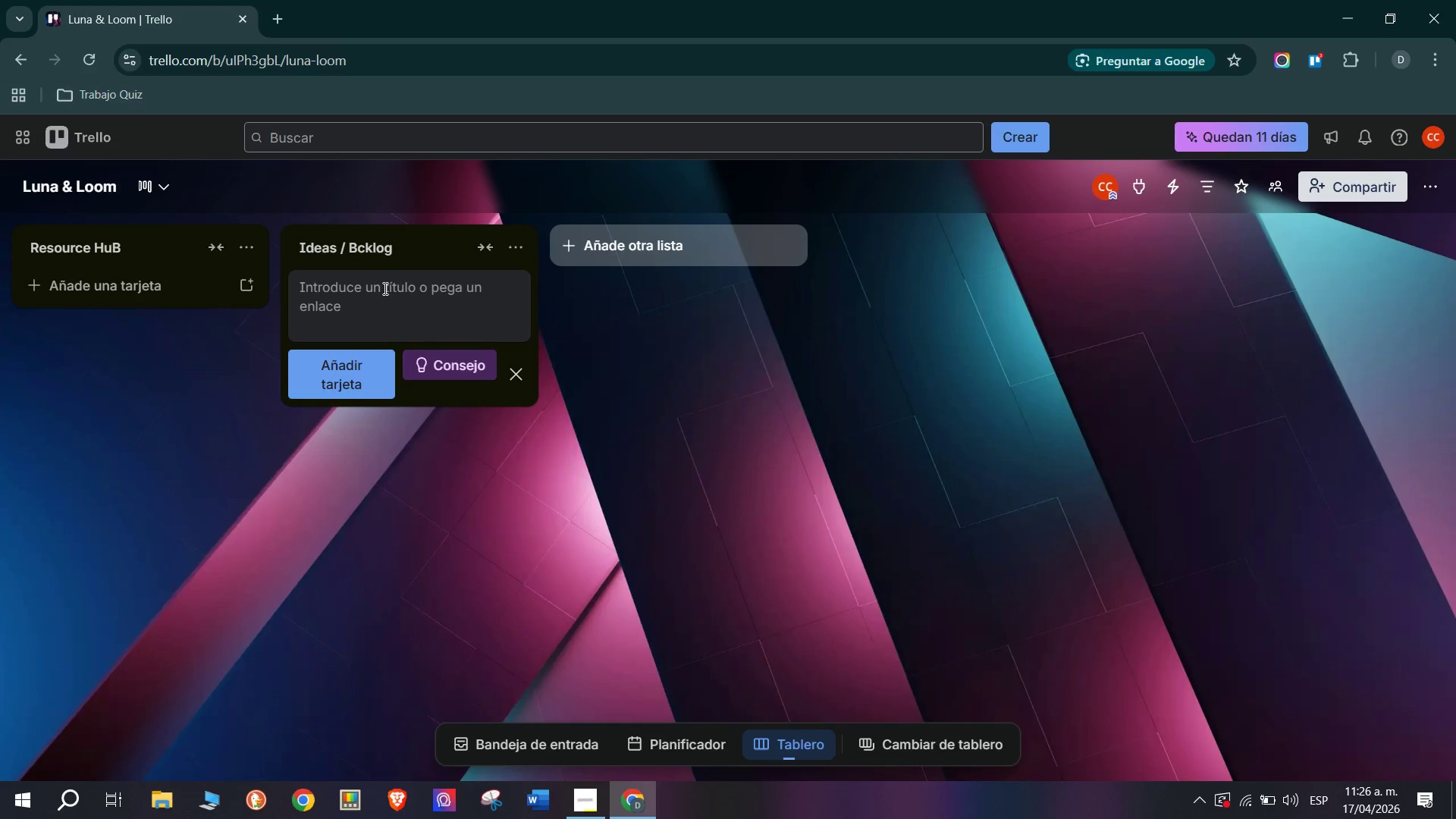 
type(Research Organic Dye Suppliers - Pacific)
 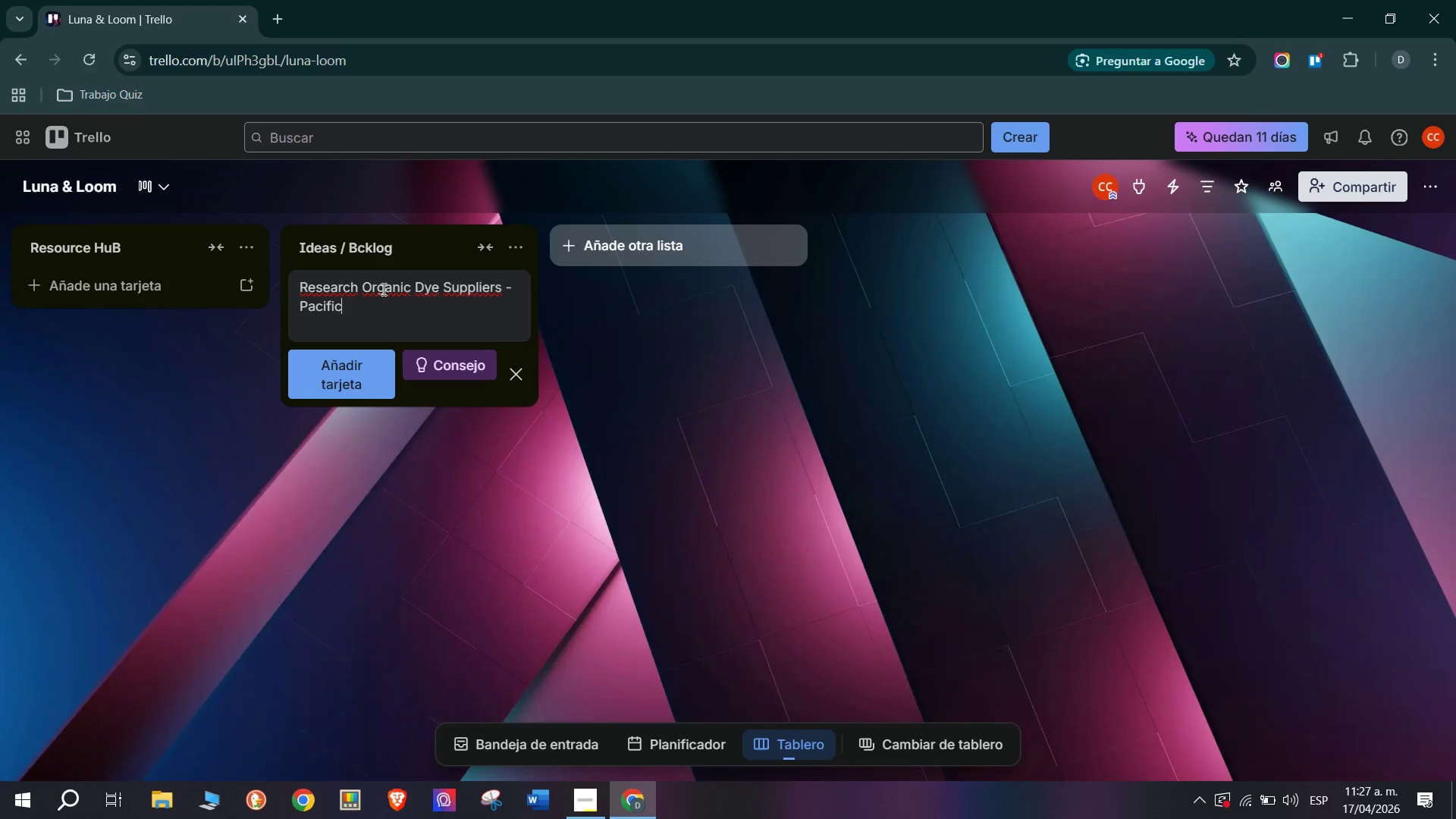 
wait(65.84)
 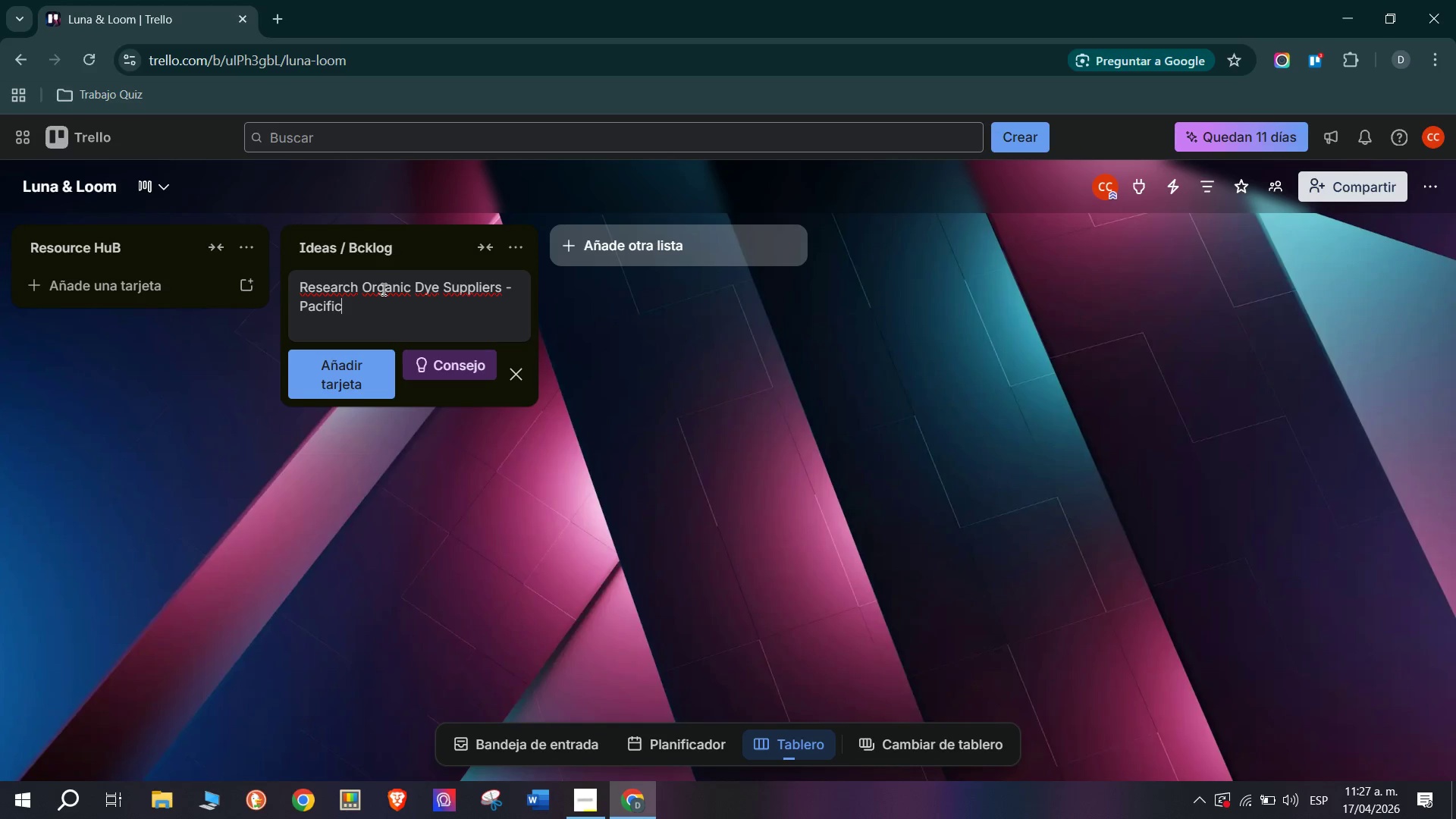 
left_click([325, 381])
 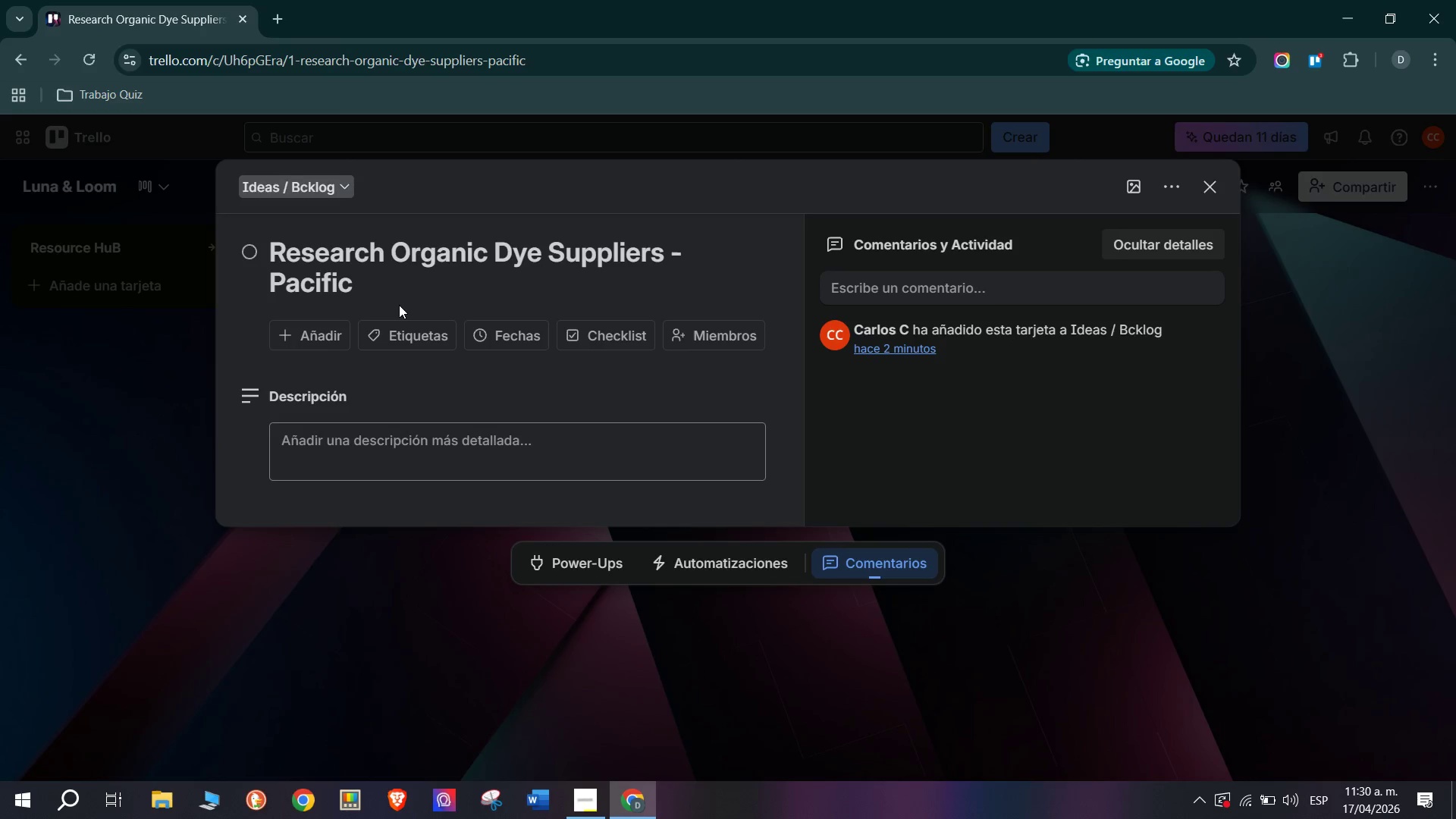 
wait(176.42)
 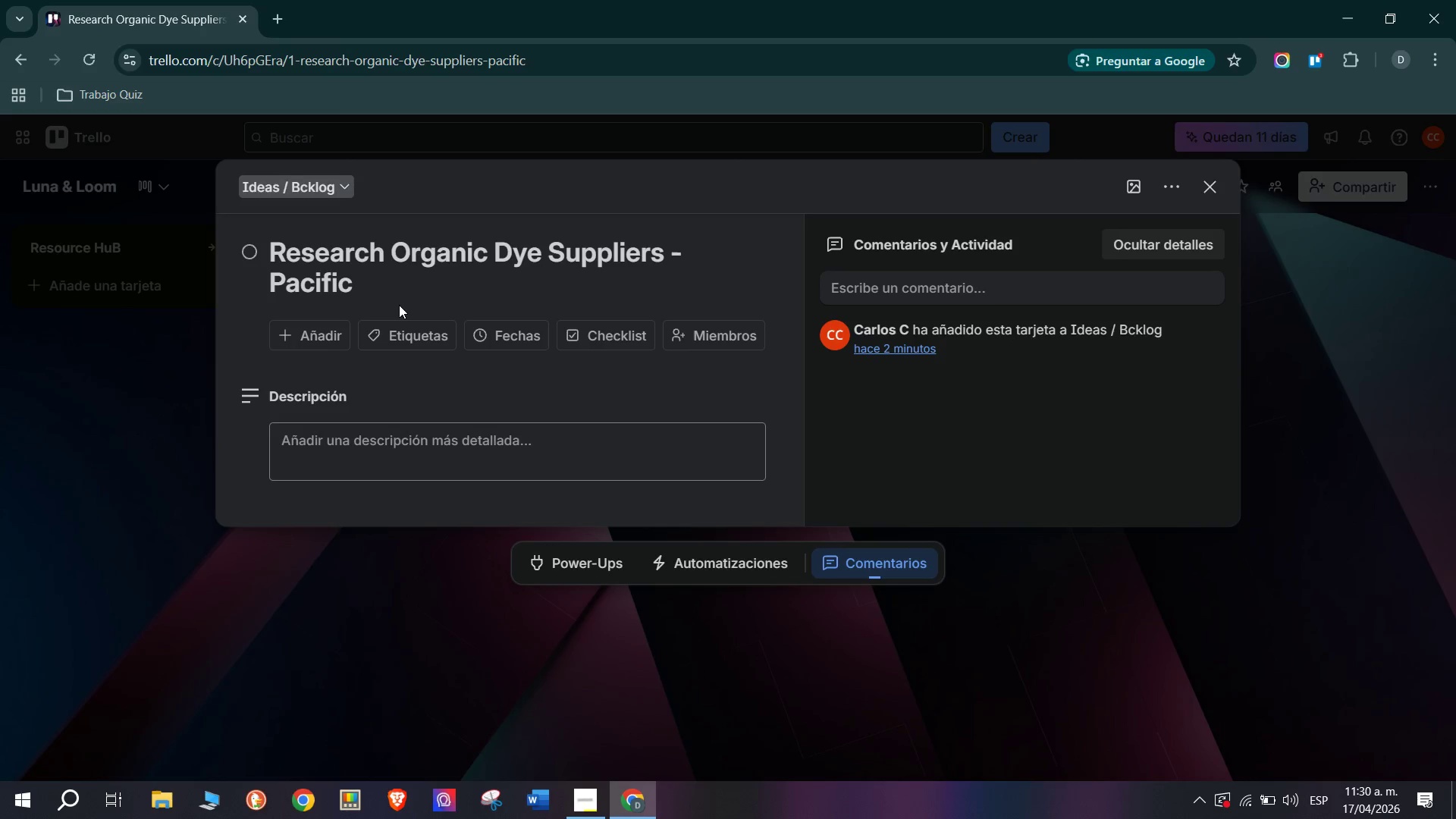 
key(CapsLock)
 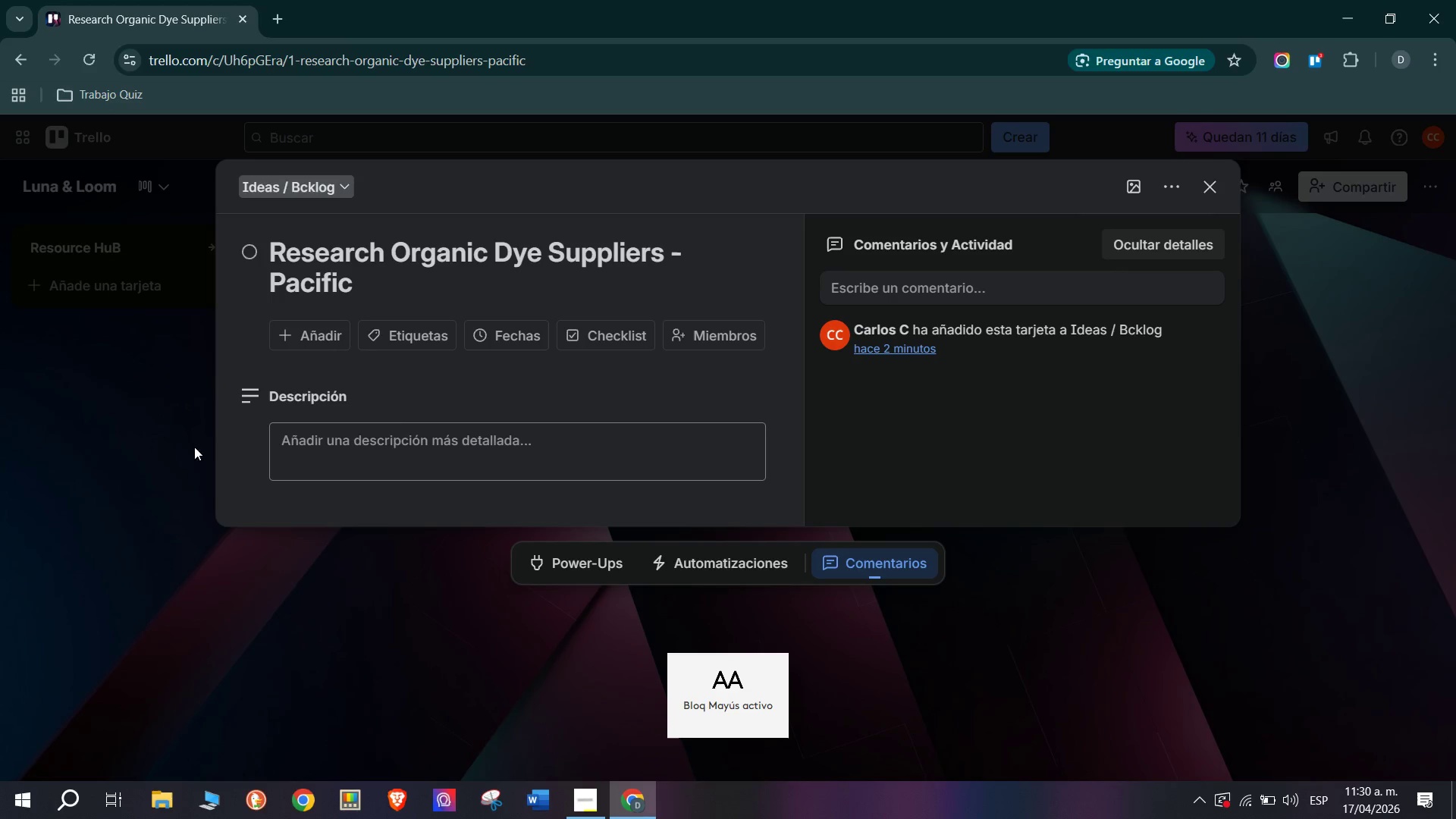 
left_click([416, 424])
 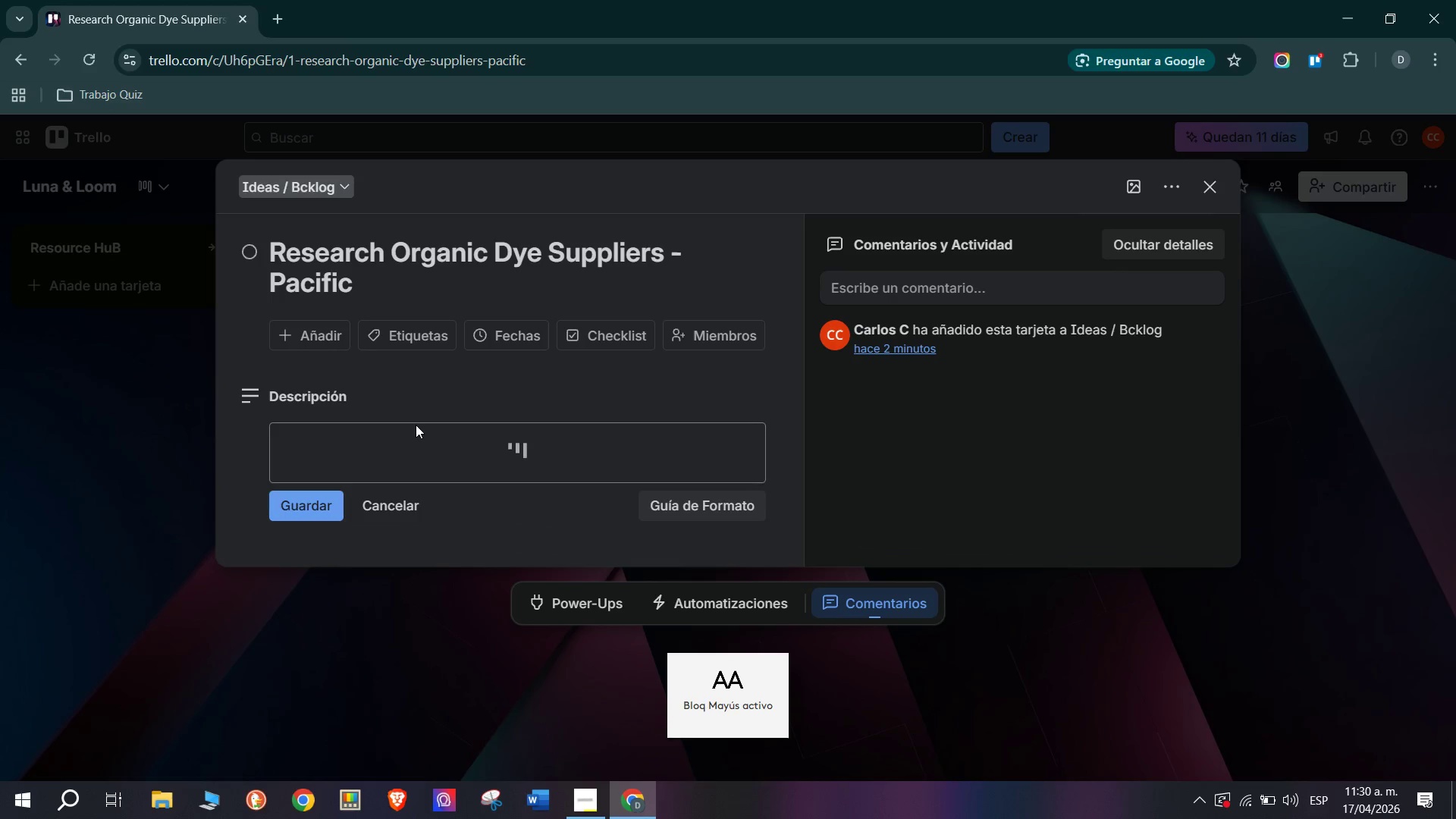 
key(CapsLock)
 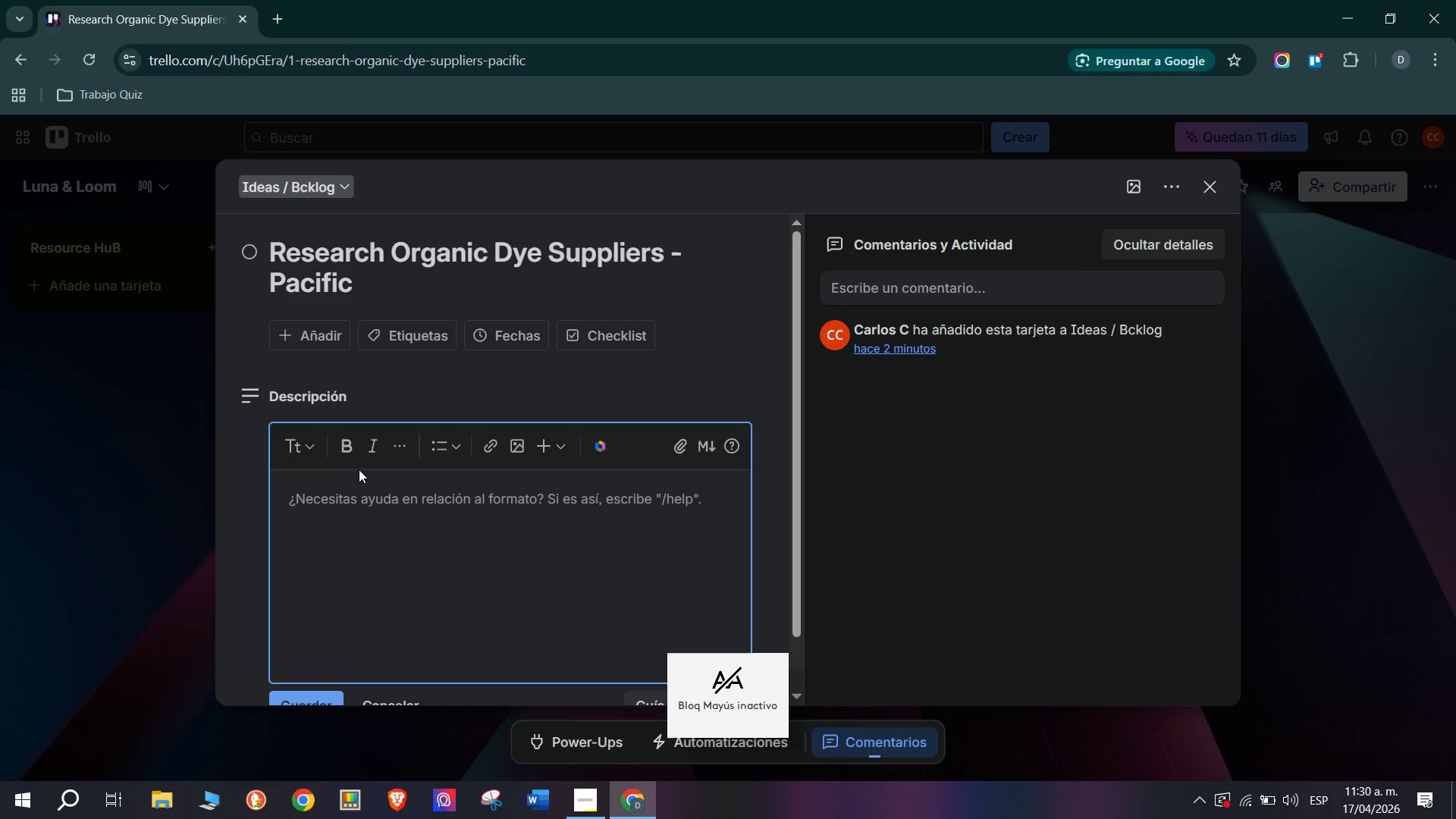 
type(i)
key(Backspace)
type(Identifu)
key(Backspace)
type(ic)
key(Backspace)
key(Backspace)
type(y 5= certified p)
key(Backspace)
type(organic dye suppliers withon)
key(Backspace)
key(Backspace)
type(in 300 miles-)
key(Backspace)
type(. Focus> indigo, maddre root, and od)
key(Backspace)
type(sage orange. Check for bulk prin)
key(Backspace)
type(cing, MI)
key(Backspace)
key(Backspace)
type(mini)
key(Backspace)
type(imum order quantities, am)
key(Backspace)
type(nd lead times. Compare against current supplier Earthborn Dyes Co)
 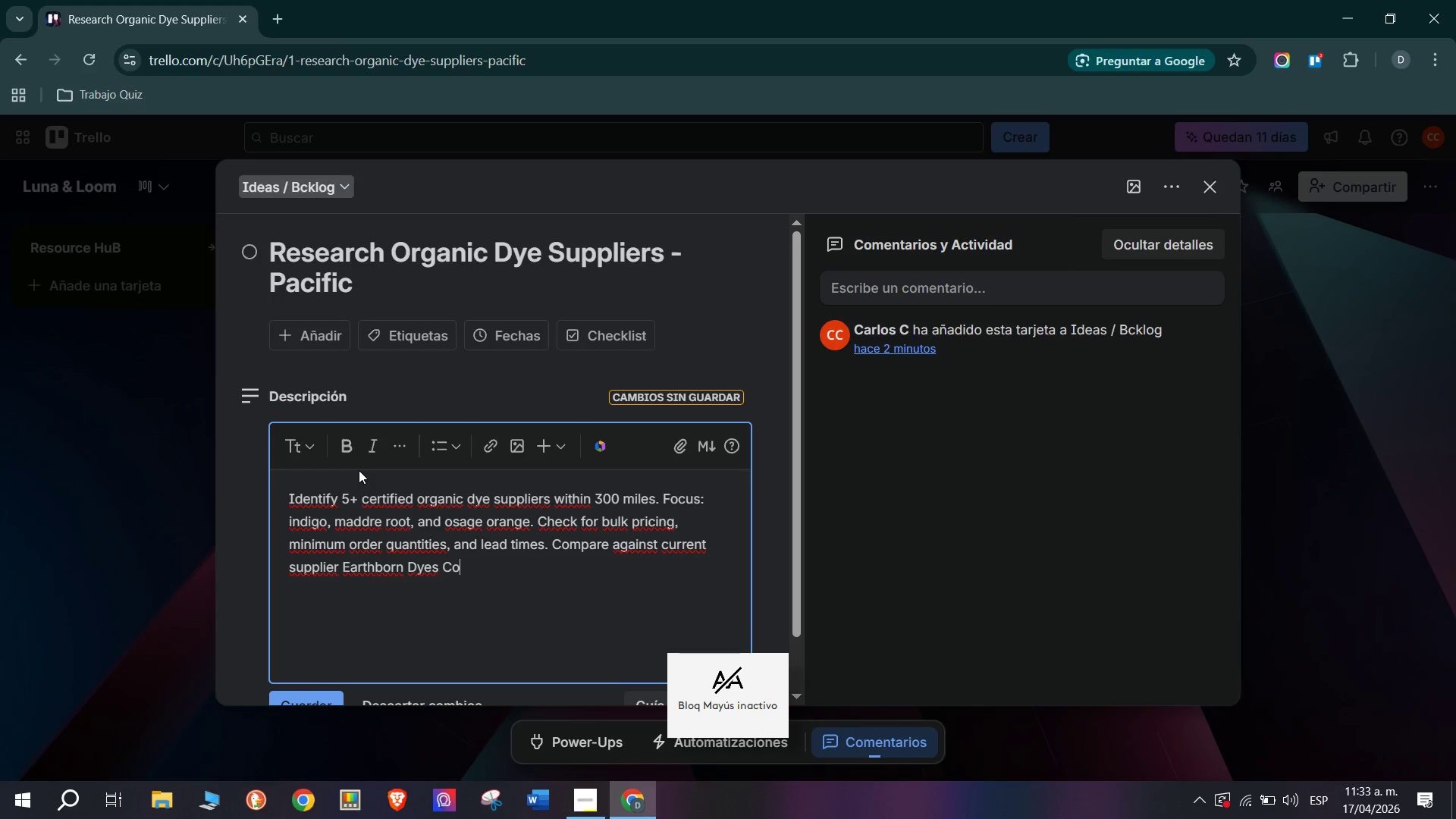 
scroll: coordinate [249, 636], scroll_direction: down, amount: 1.0
 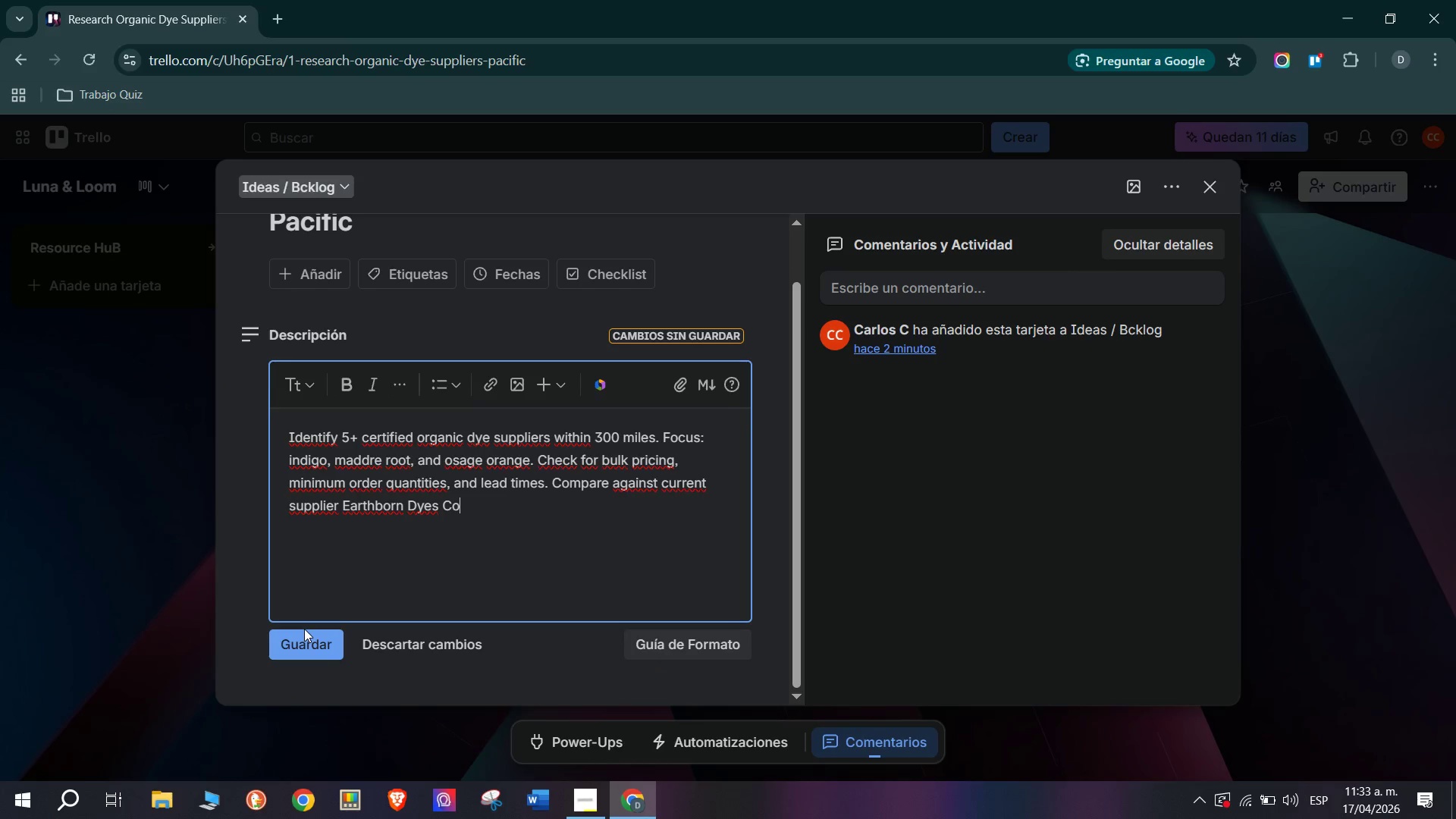 
key(Period)
 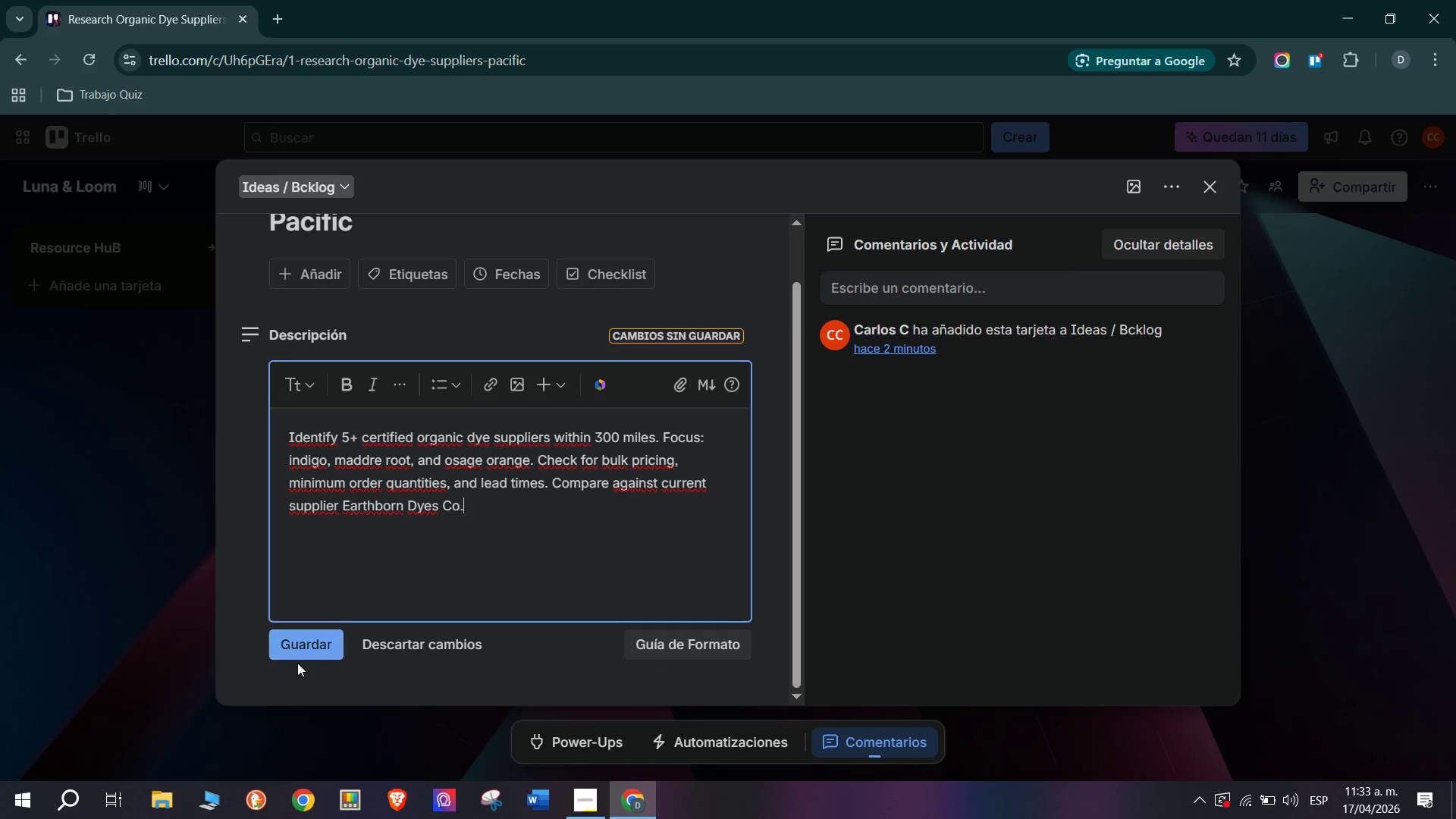 
left_click([306, 654])
 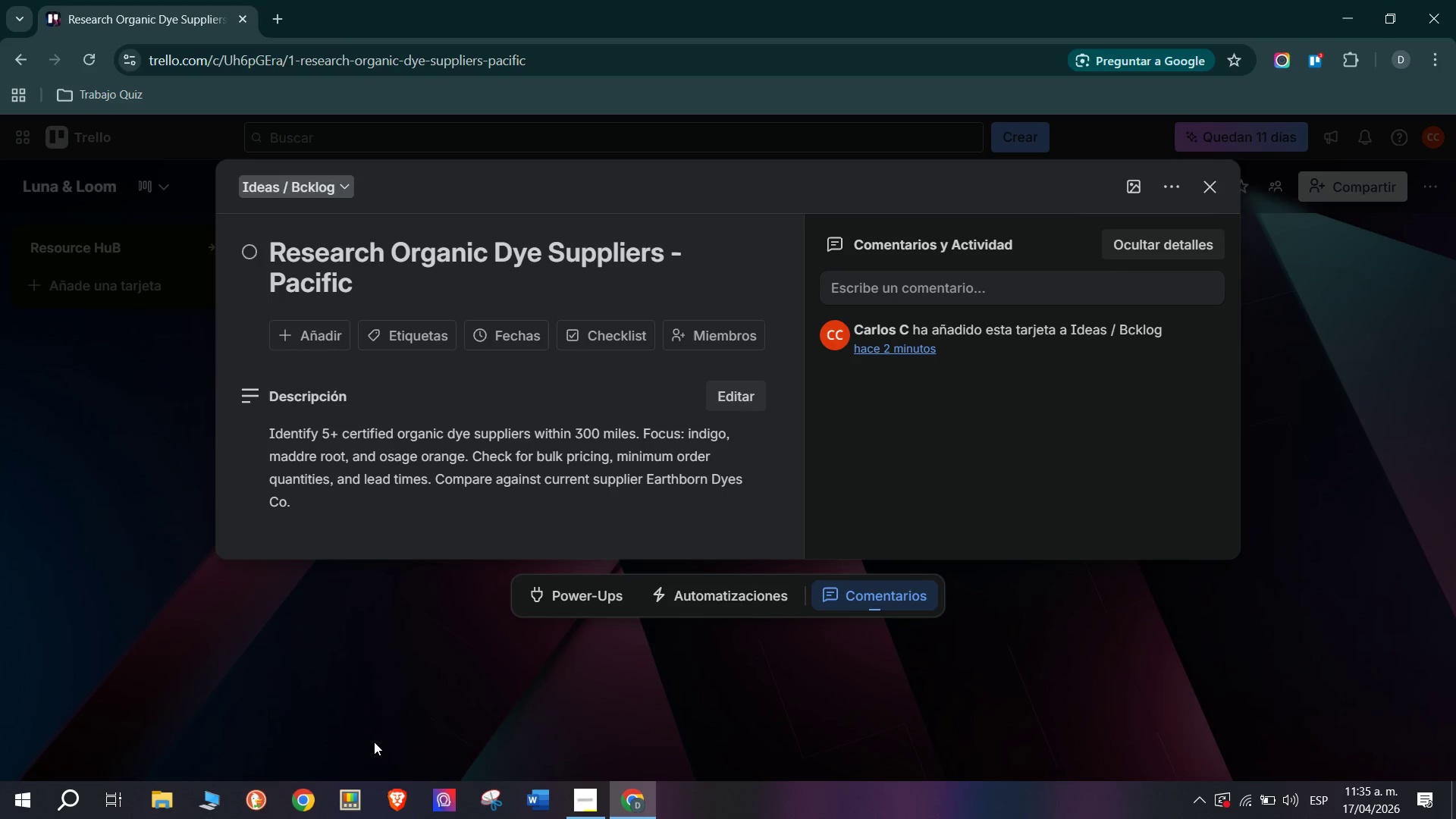 
wait(137.44)
 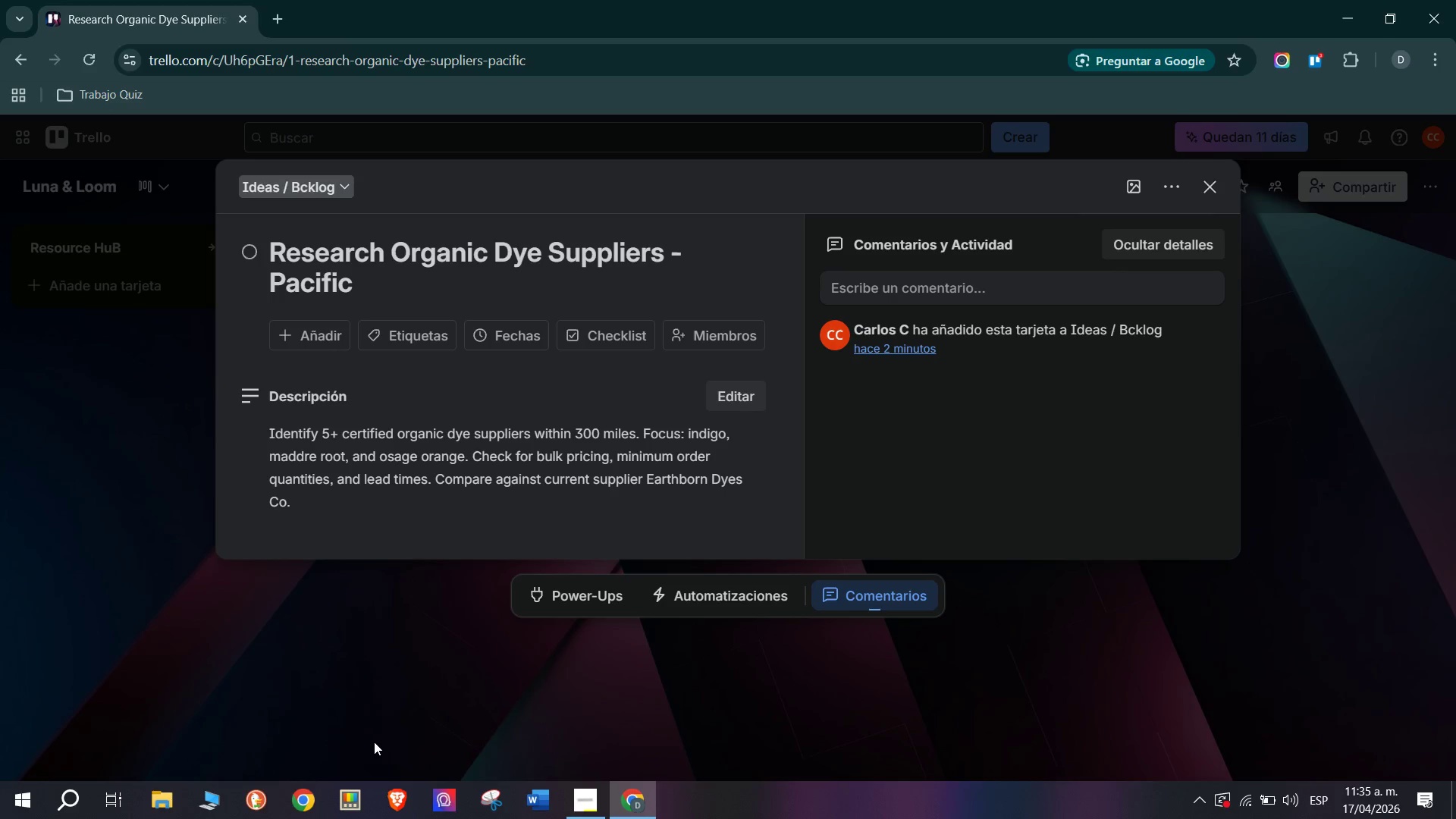 
left_click([583, 808])